 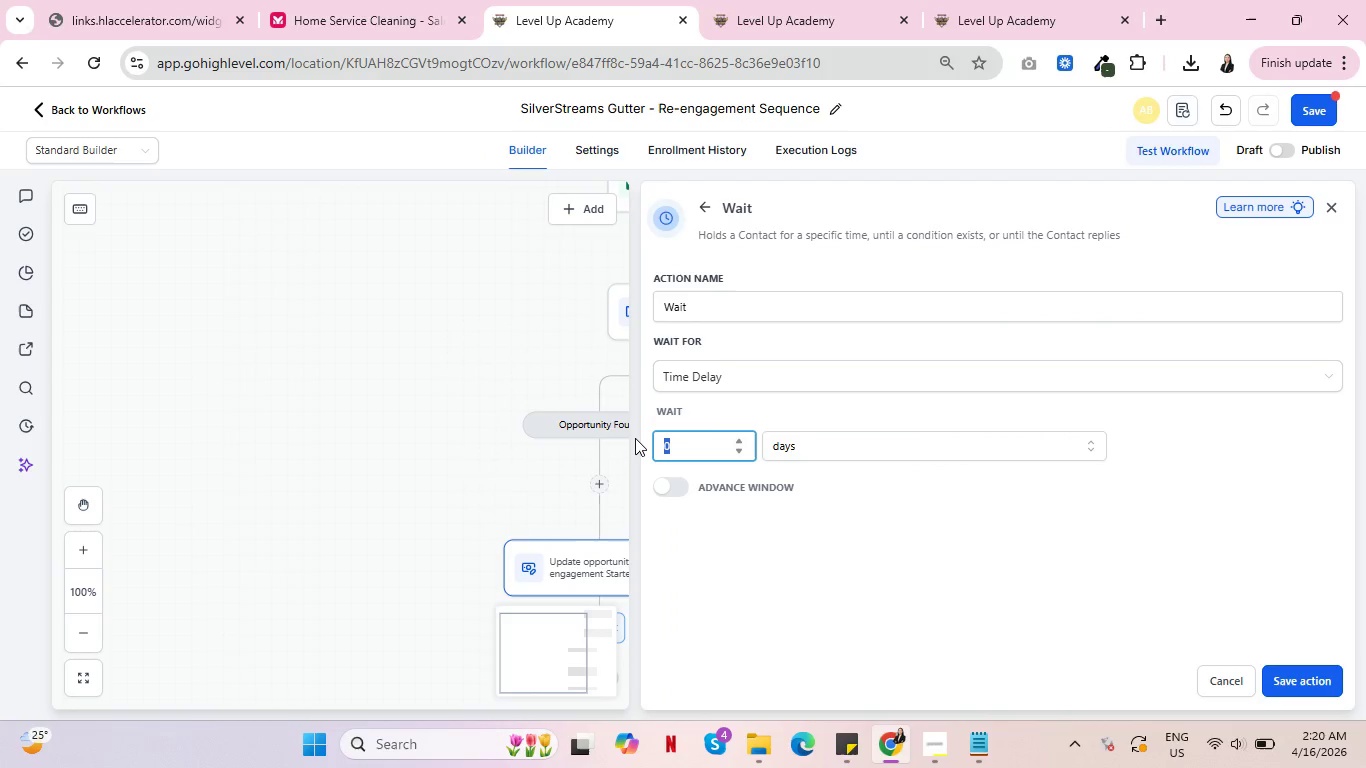 
key(3)
 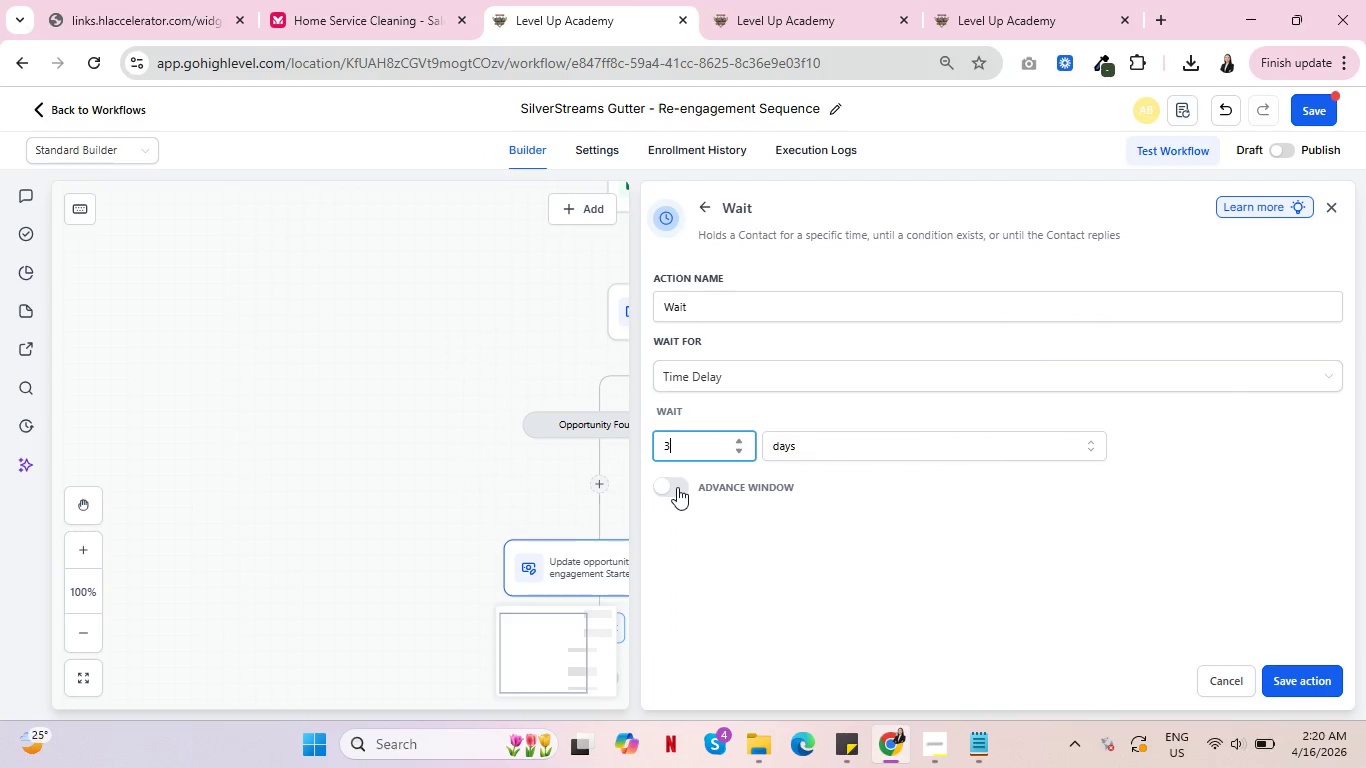 
wait(5.69)
 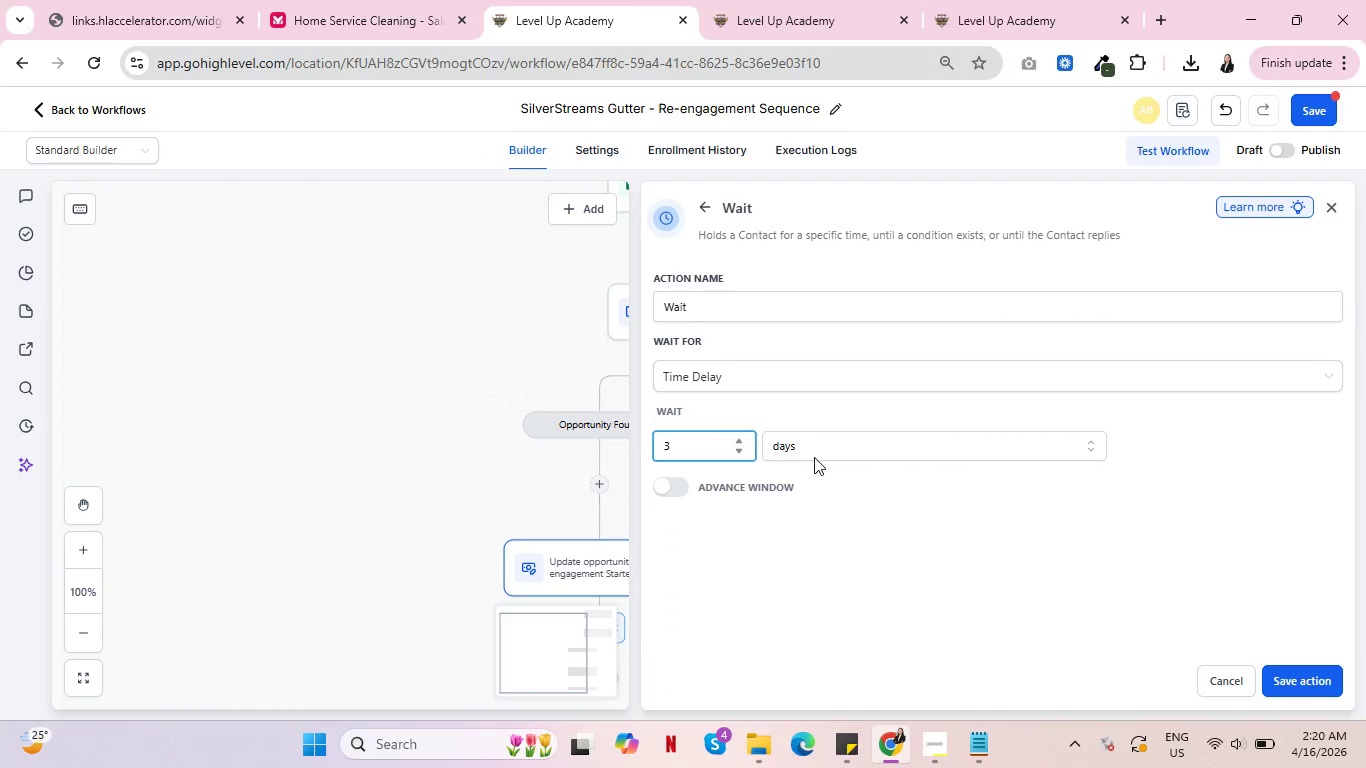 
left_click([677, 487])
 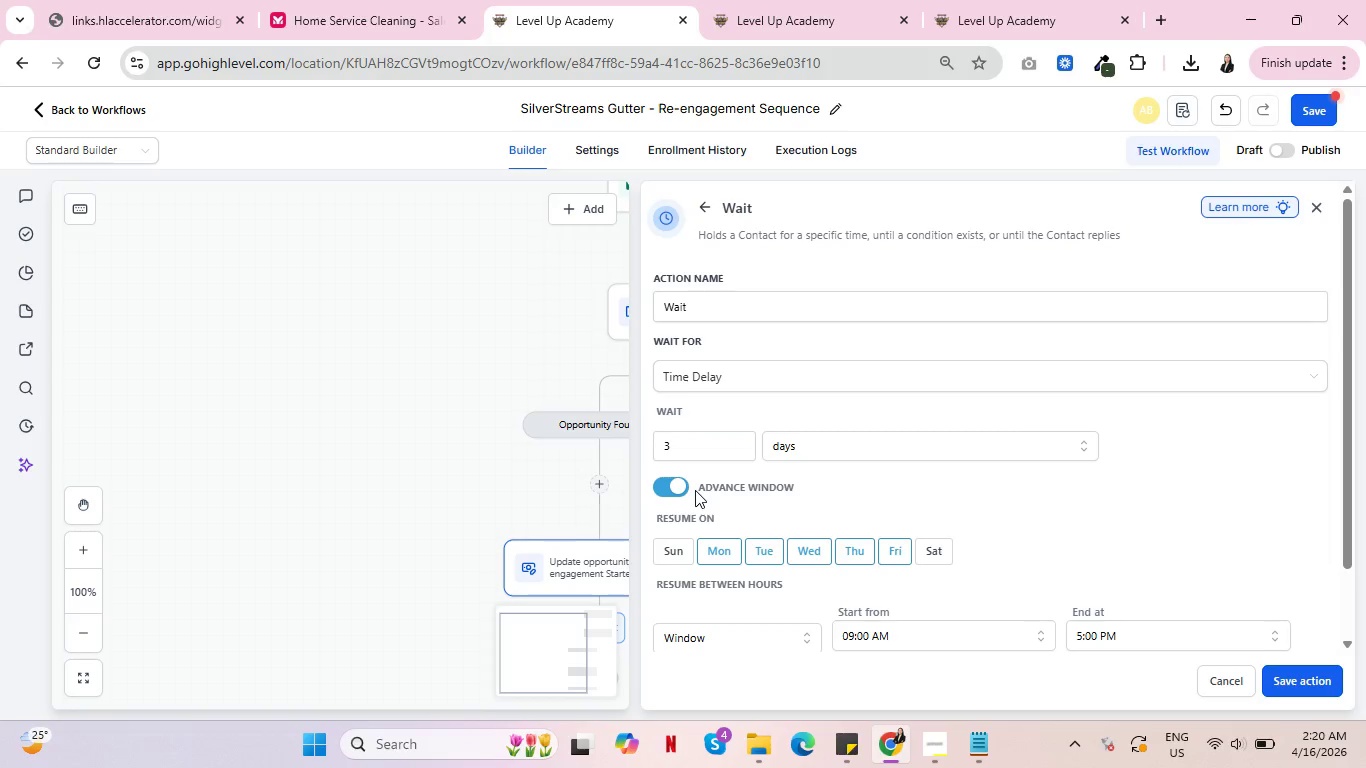 
mouse_move([735, 422])
 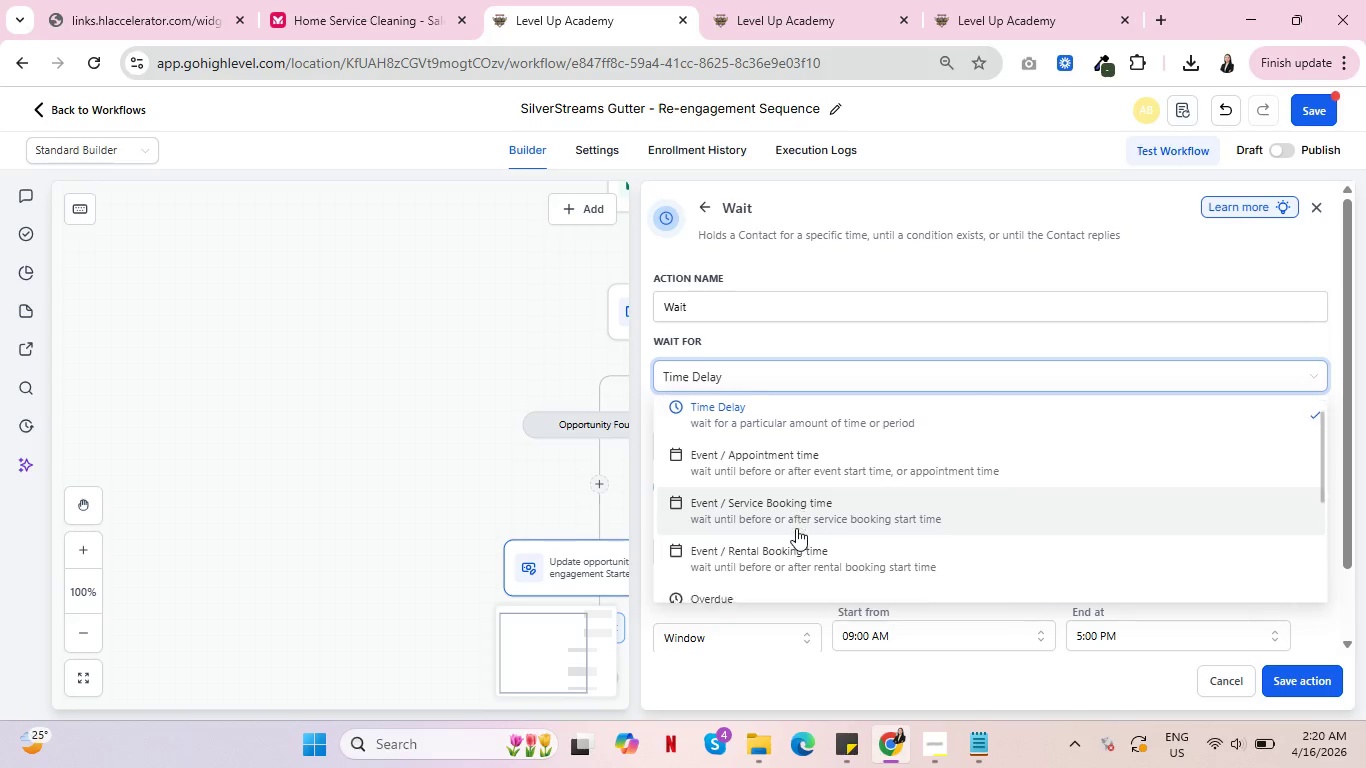 
scroll: coordinate [796, 528], scroll_direction: down, amount: 1.0
 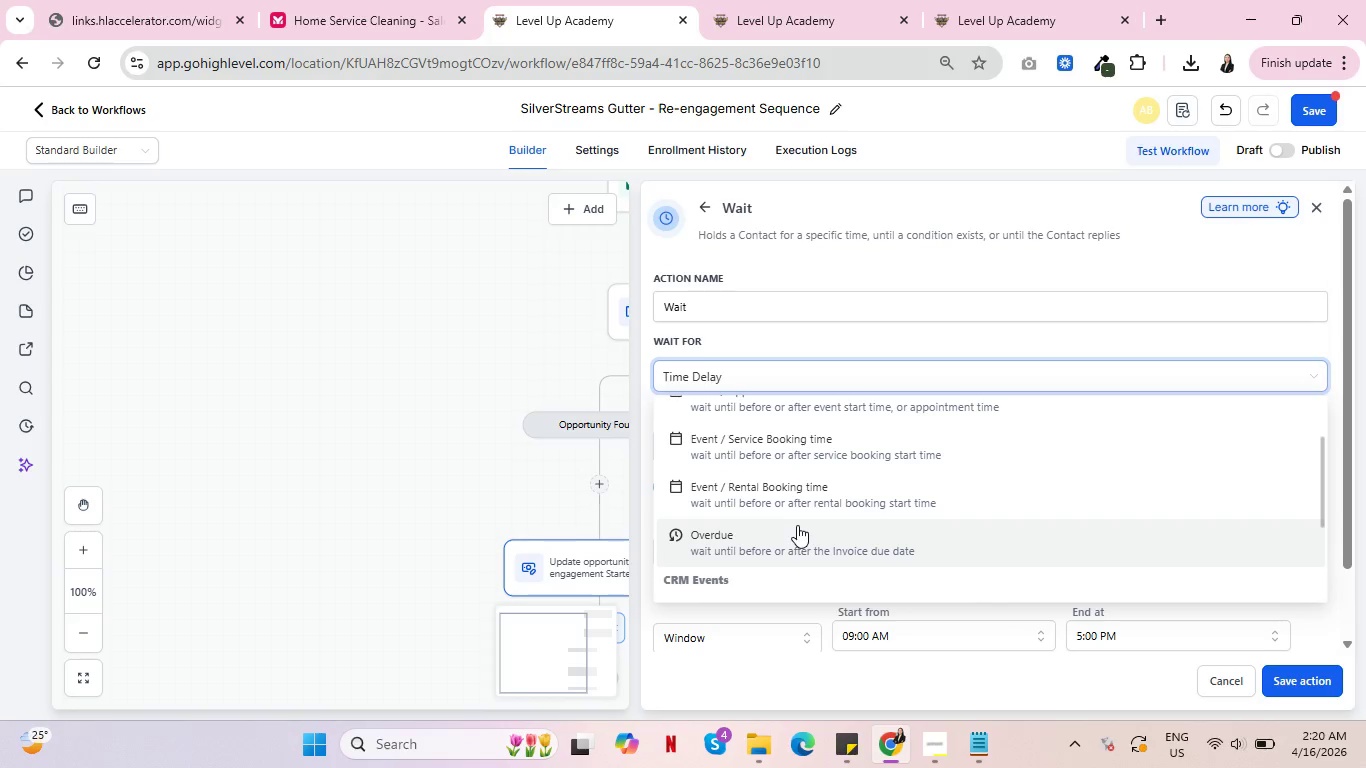 
wait(7.61)
 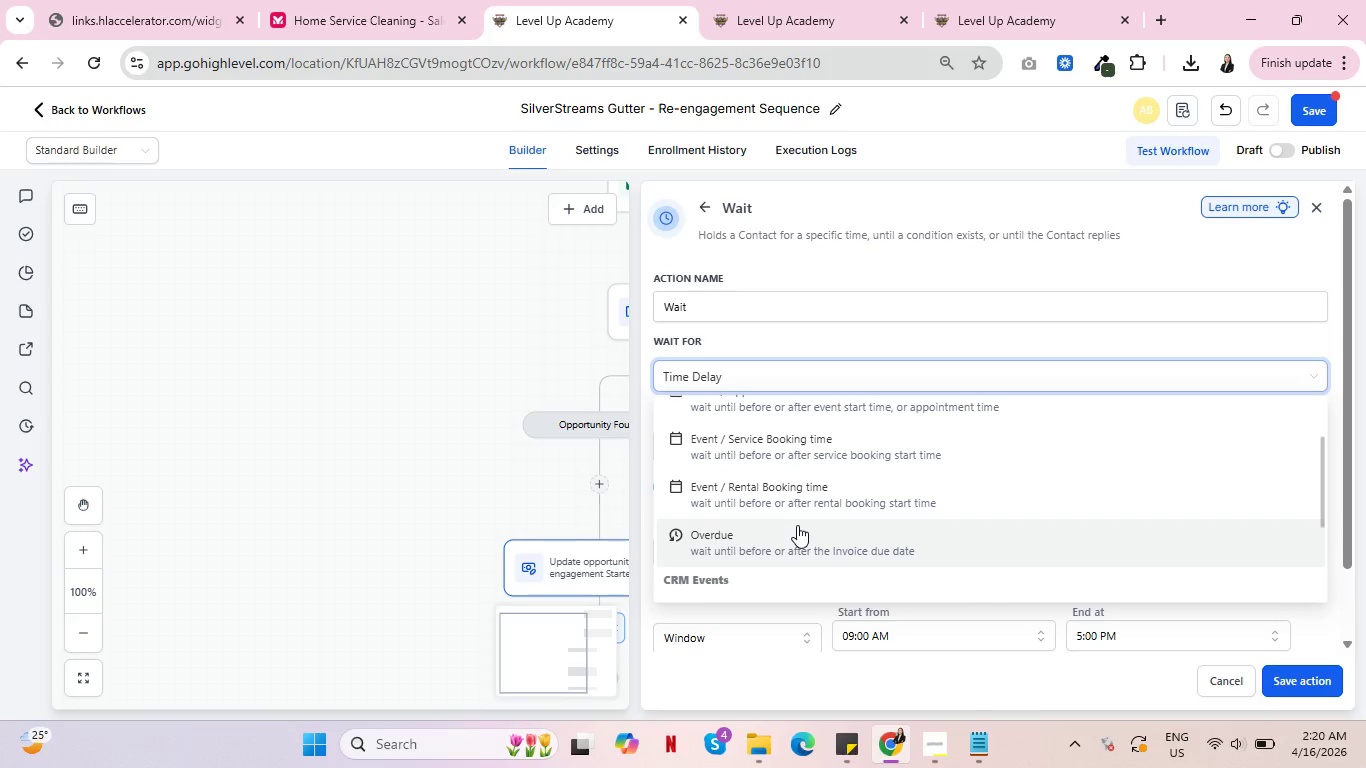 
scroll: coordinate [821, 510], scroll_direction: down, amount: 2.0
 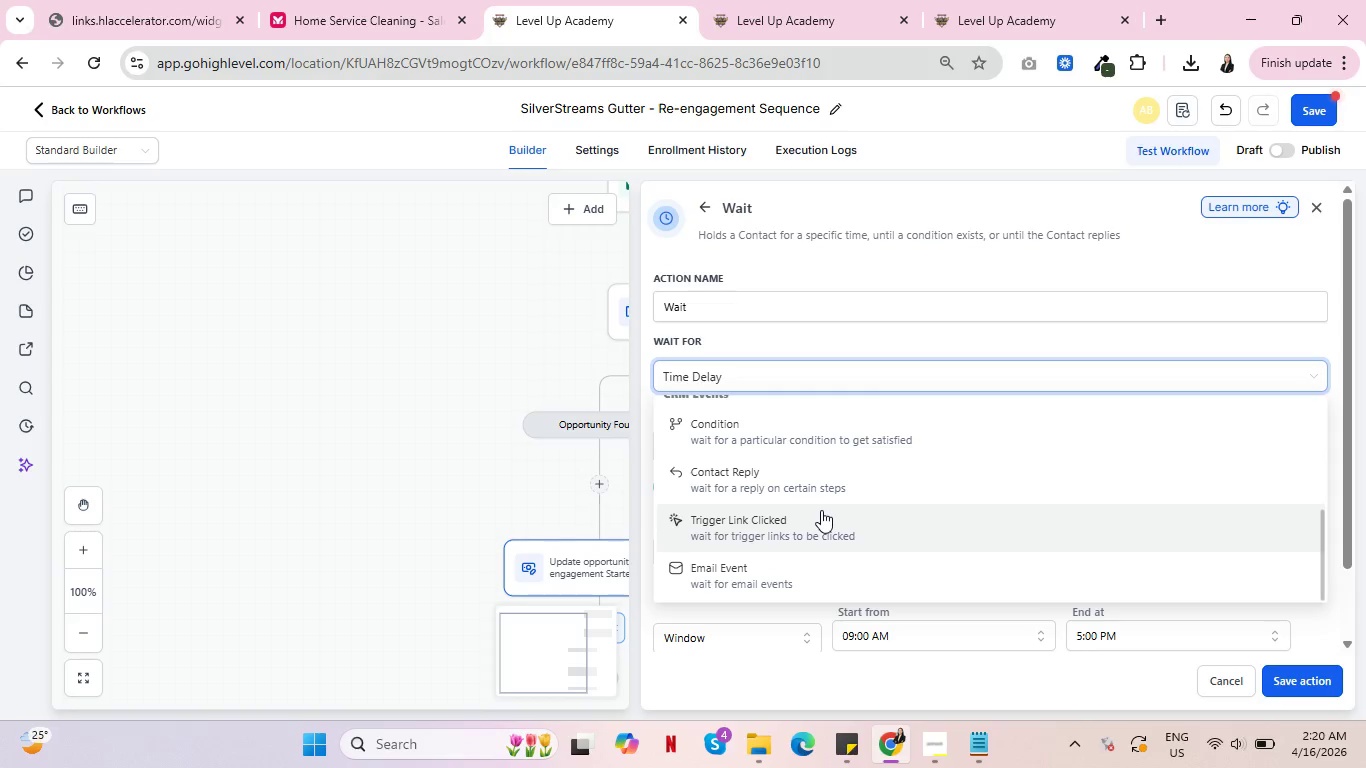 
left_click([848, 478])
 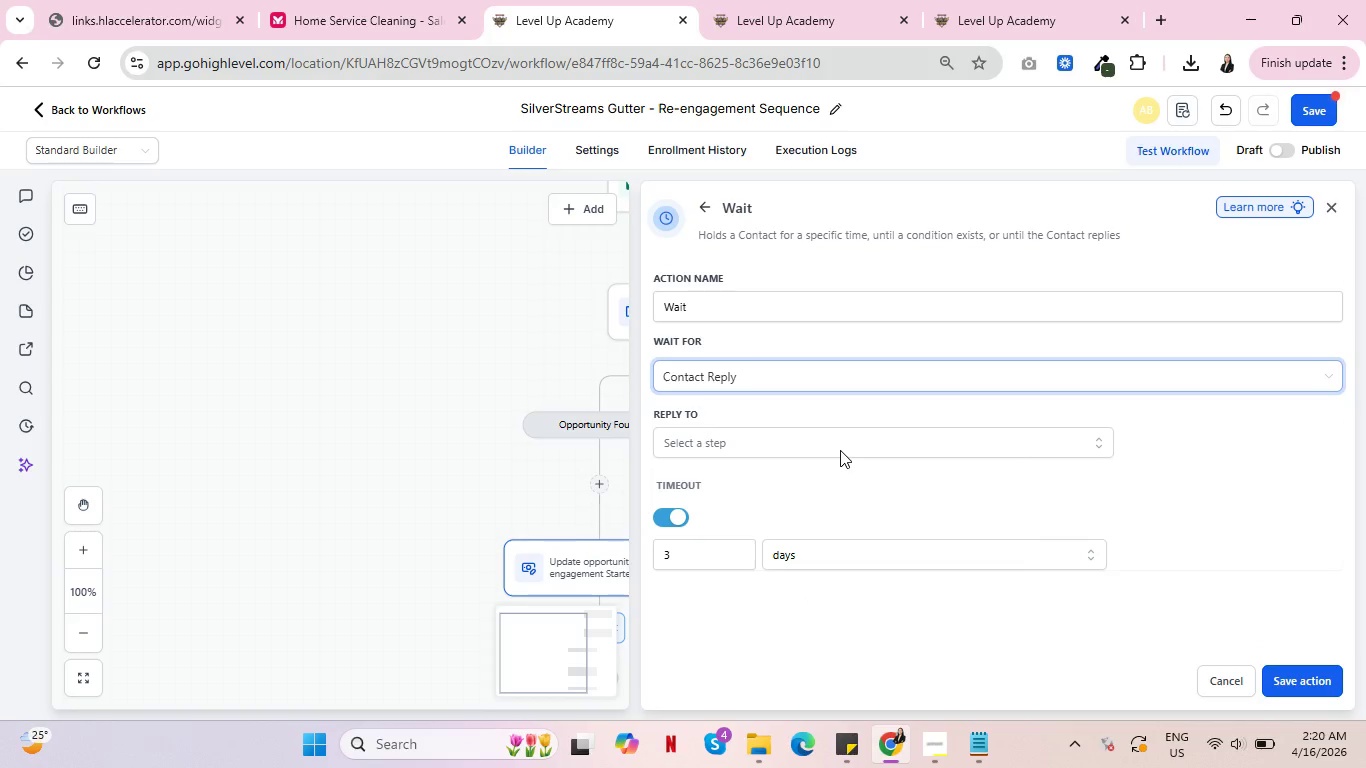 
left_click([840, 450])
 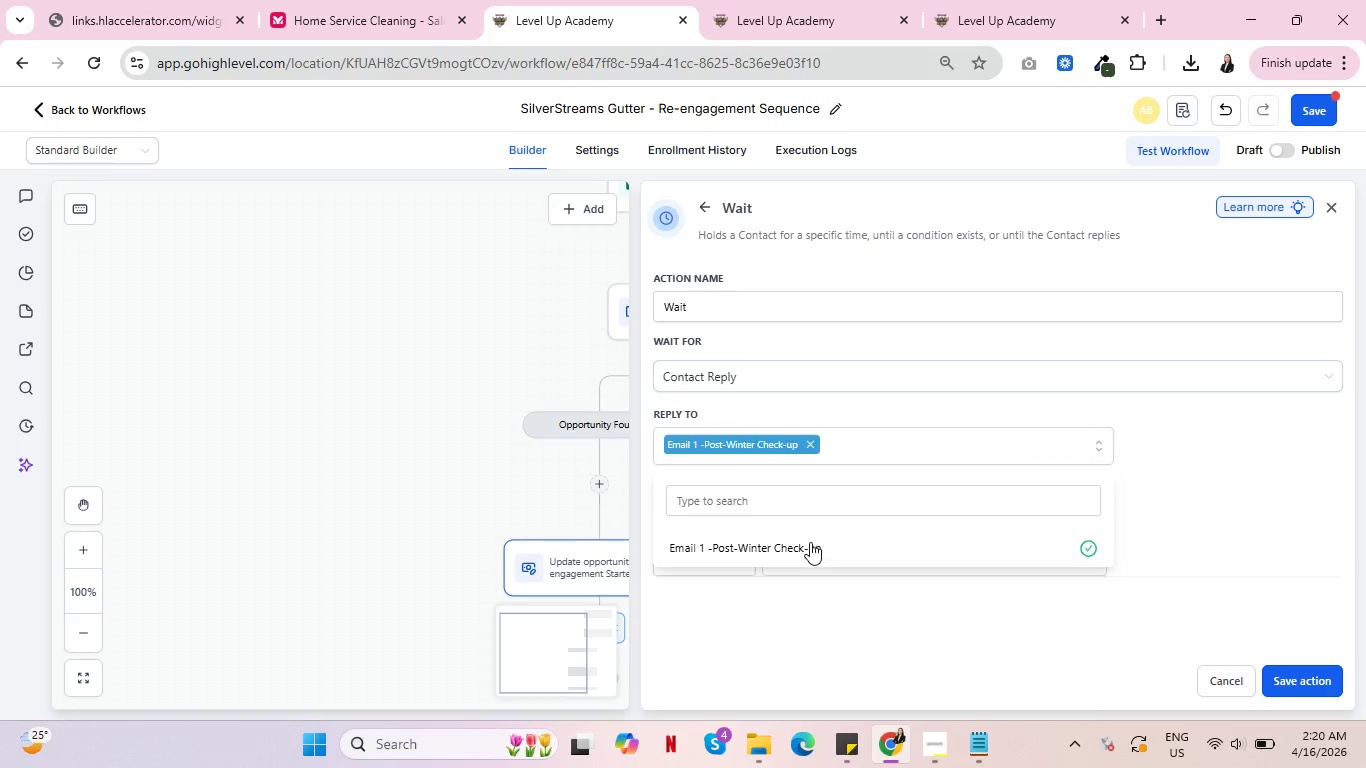 
left_click([810, 542])
 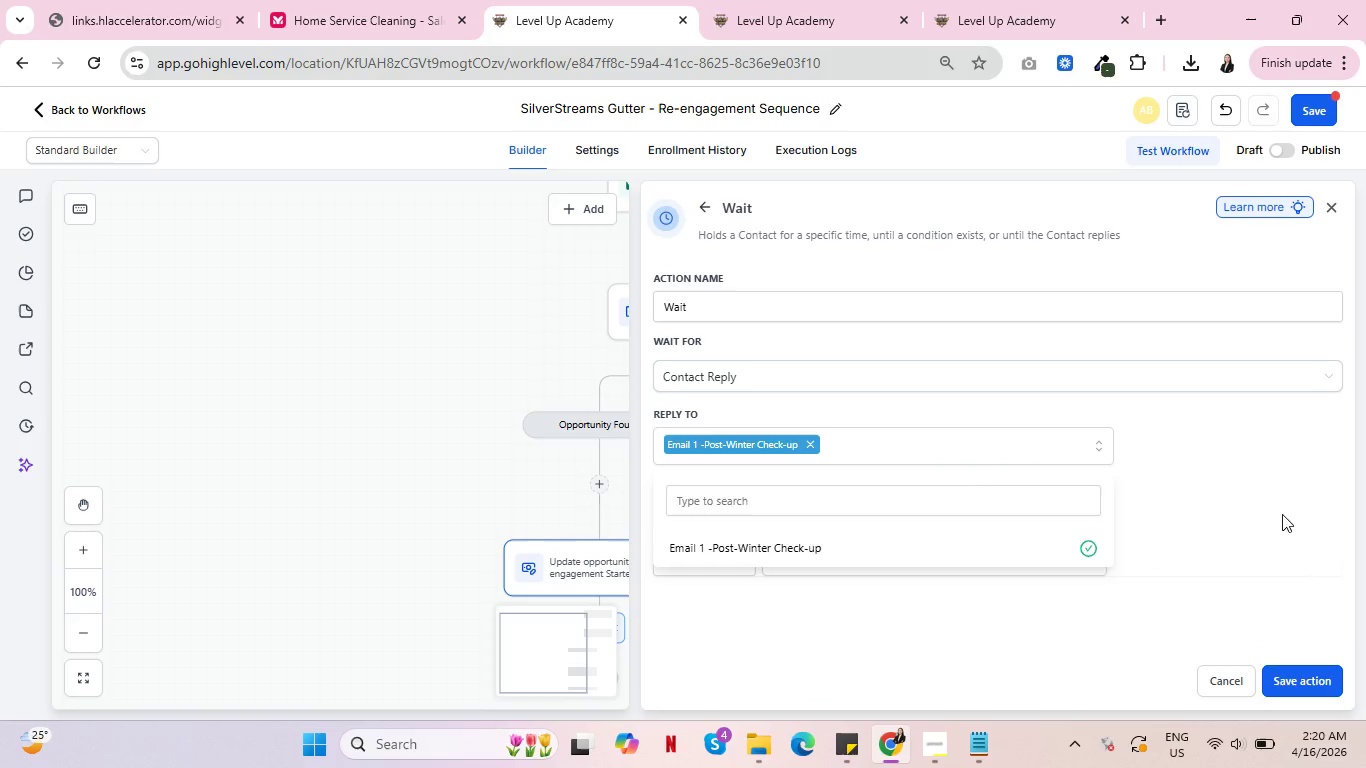 
left_click([1282, 514])
 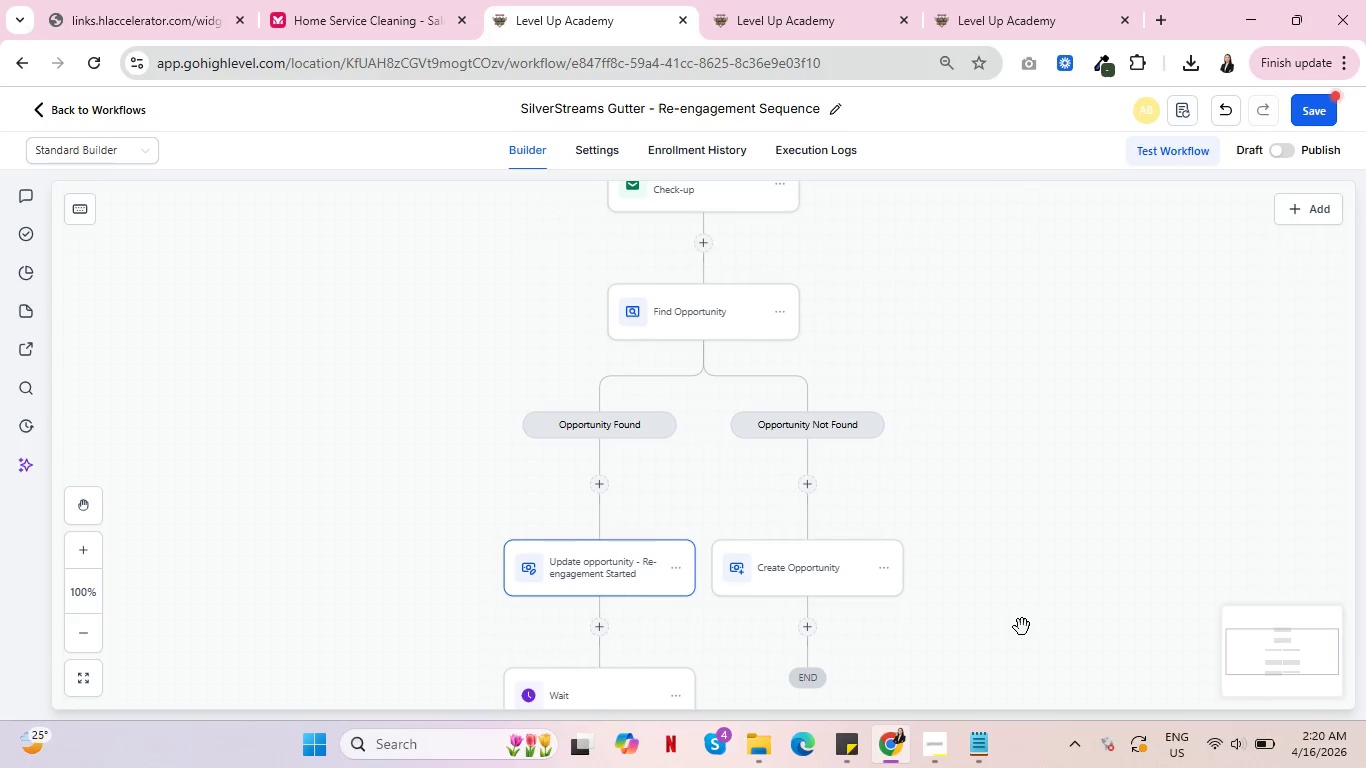 
wait(19.28)
 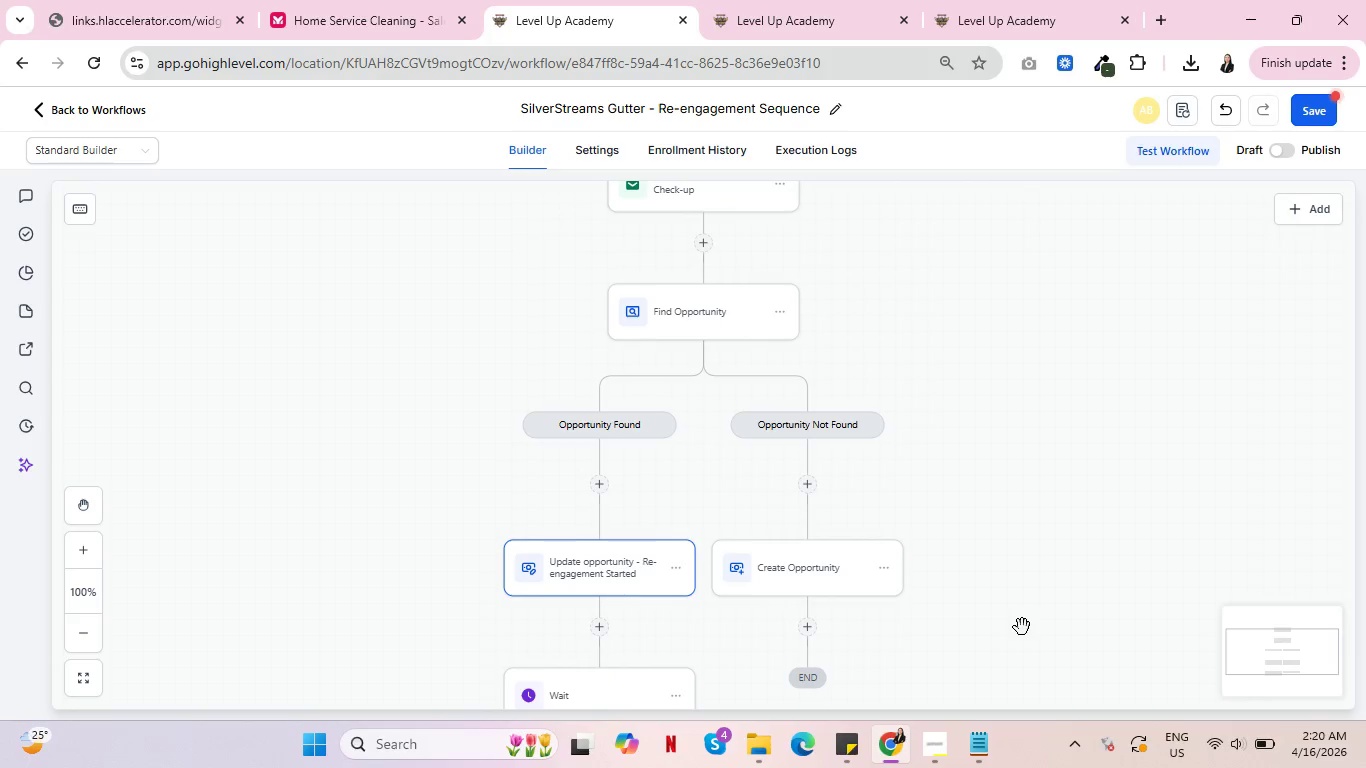 
scroll: coordinate [1022, 622], scroll_direction: down, amount: 2.0
 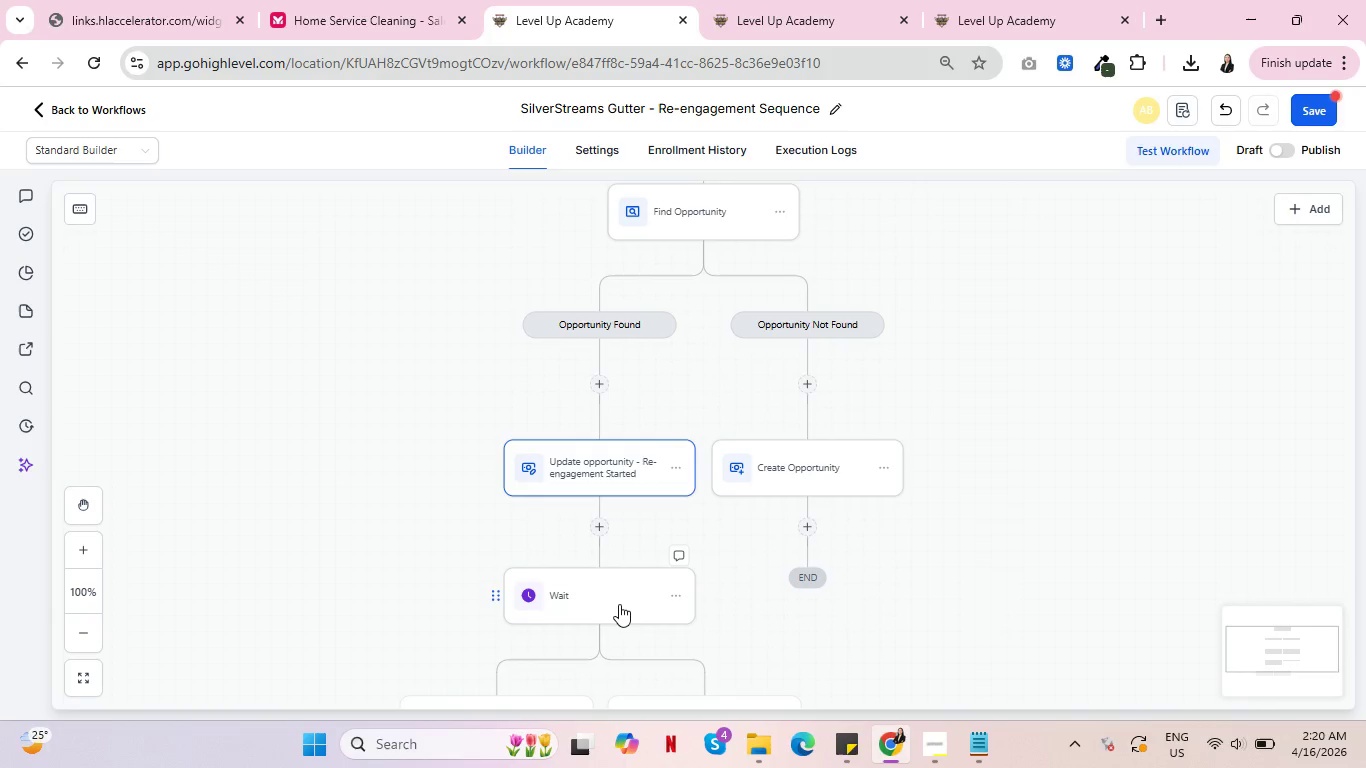 
left_click([619, 604])
 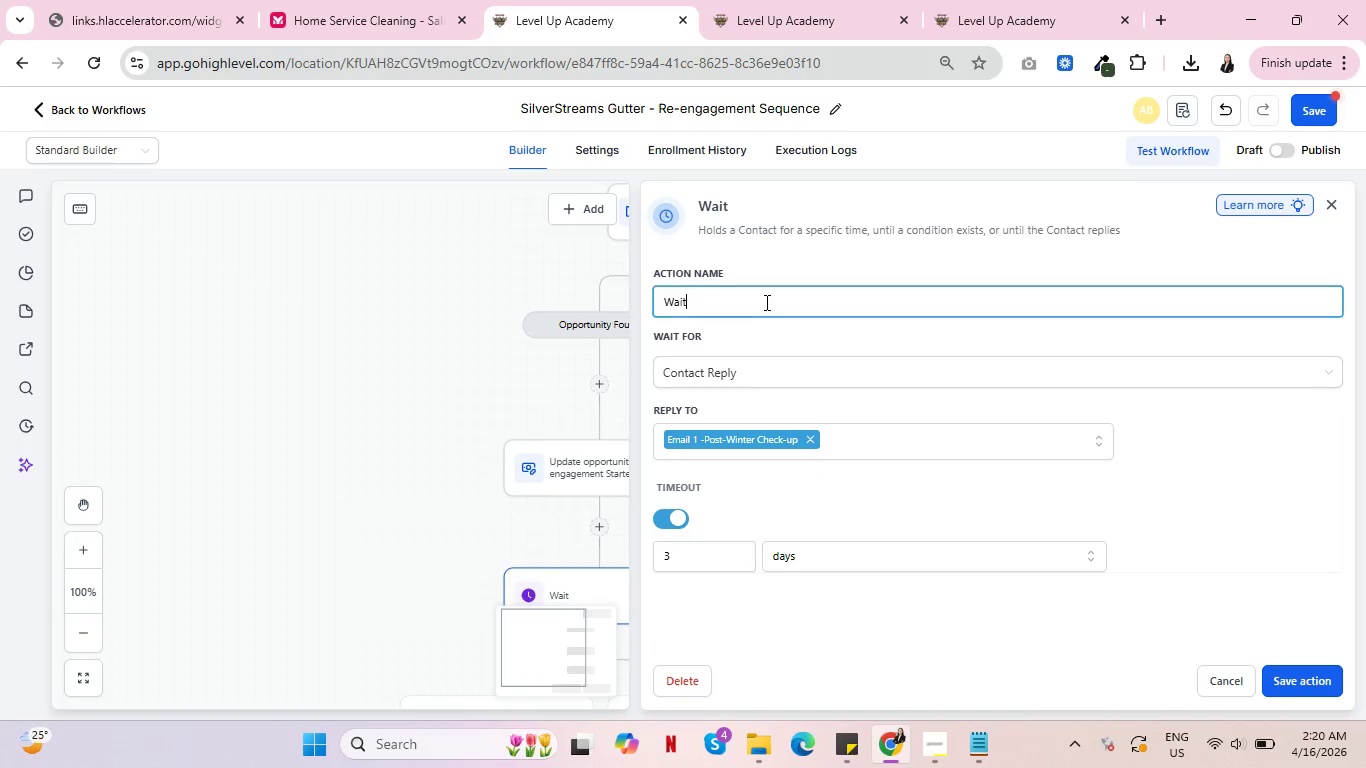 
left_click([765, 302])
 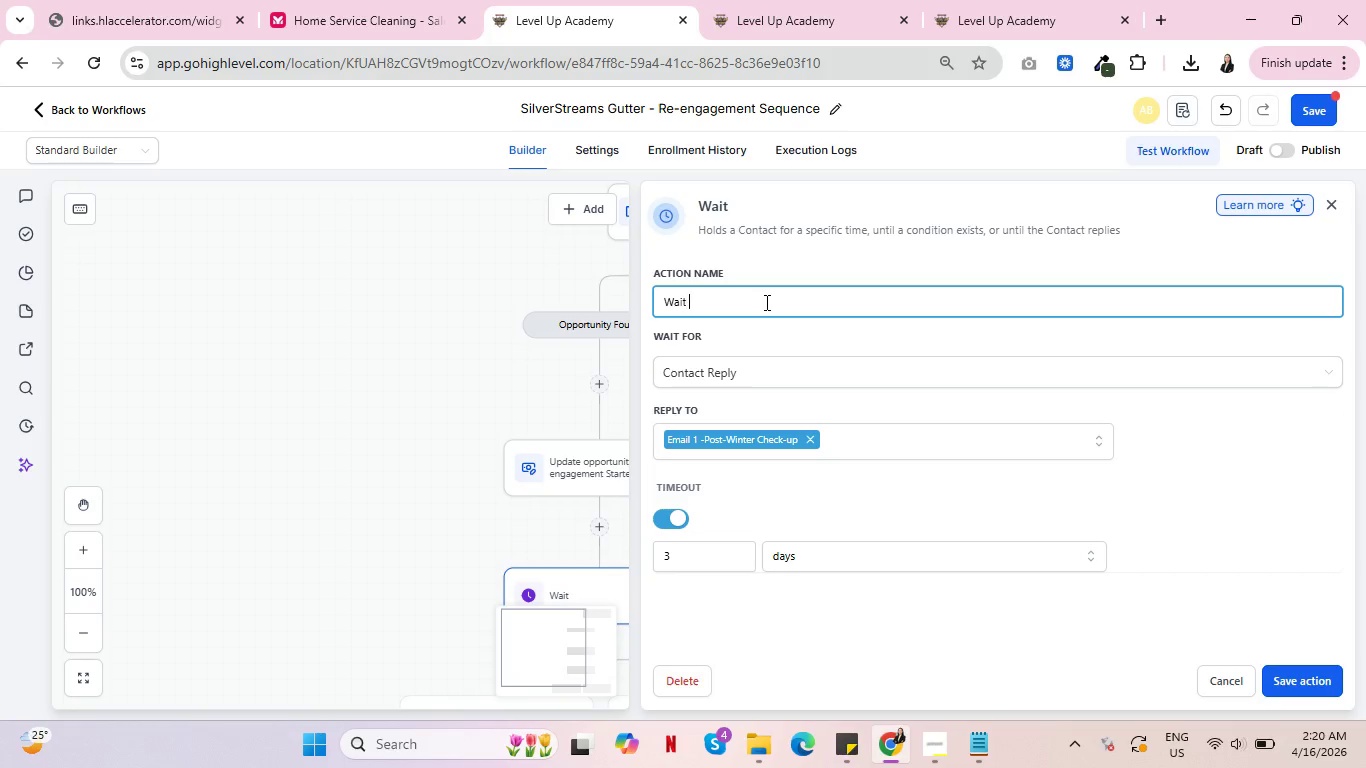 
type( - 3 days)
 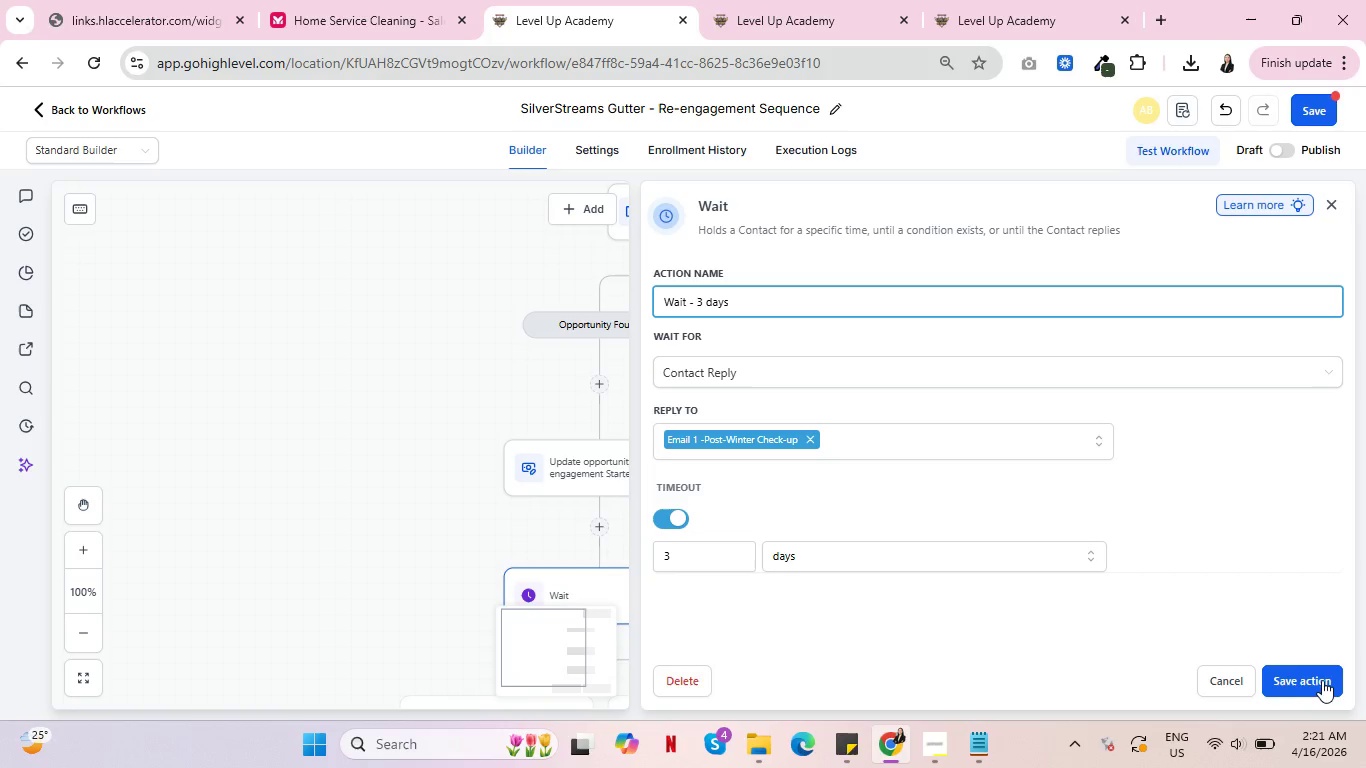 
left_click([1314, 680])
 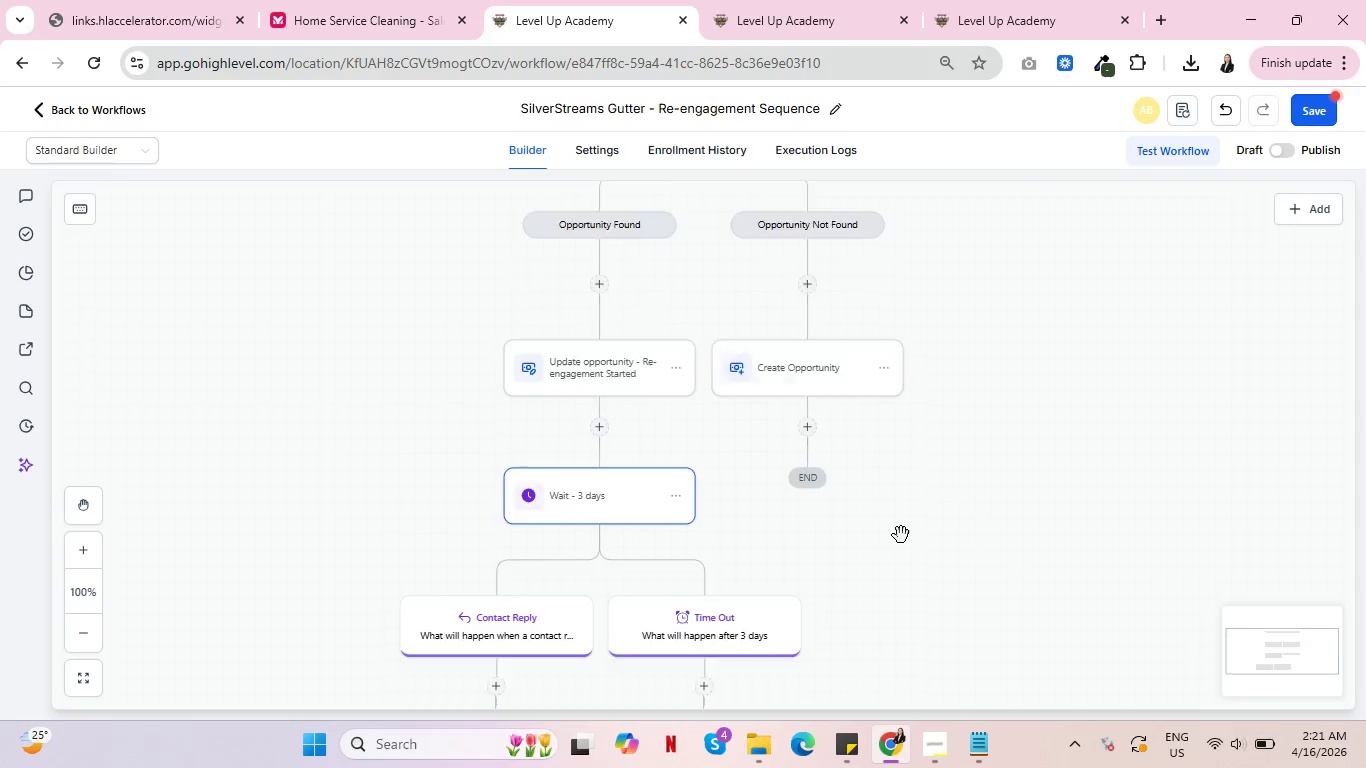 
scroll: coordinate [900, 535], scroll_direction: down, amount: 4.0
 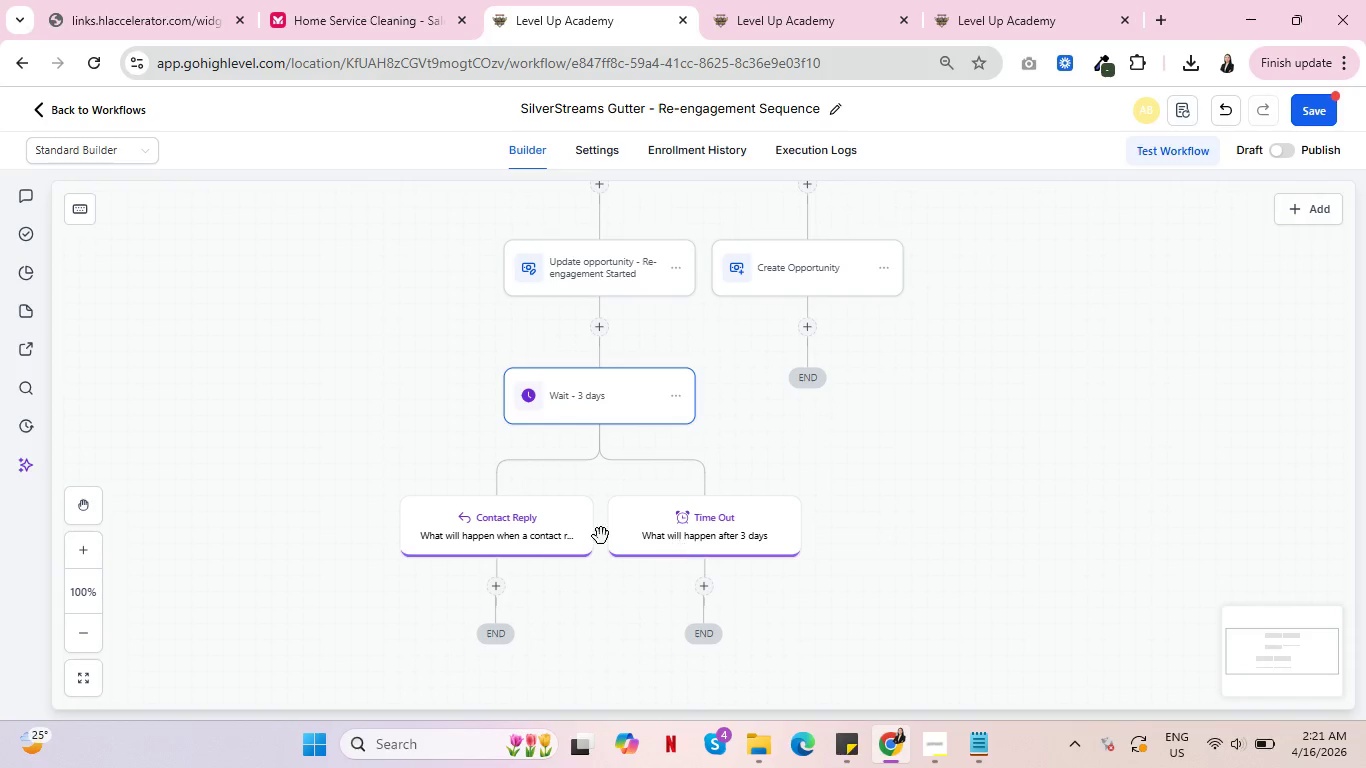 
left_click([491, 591])
 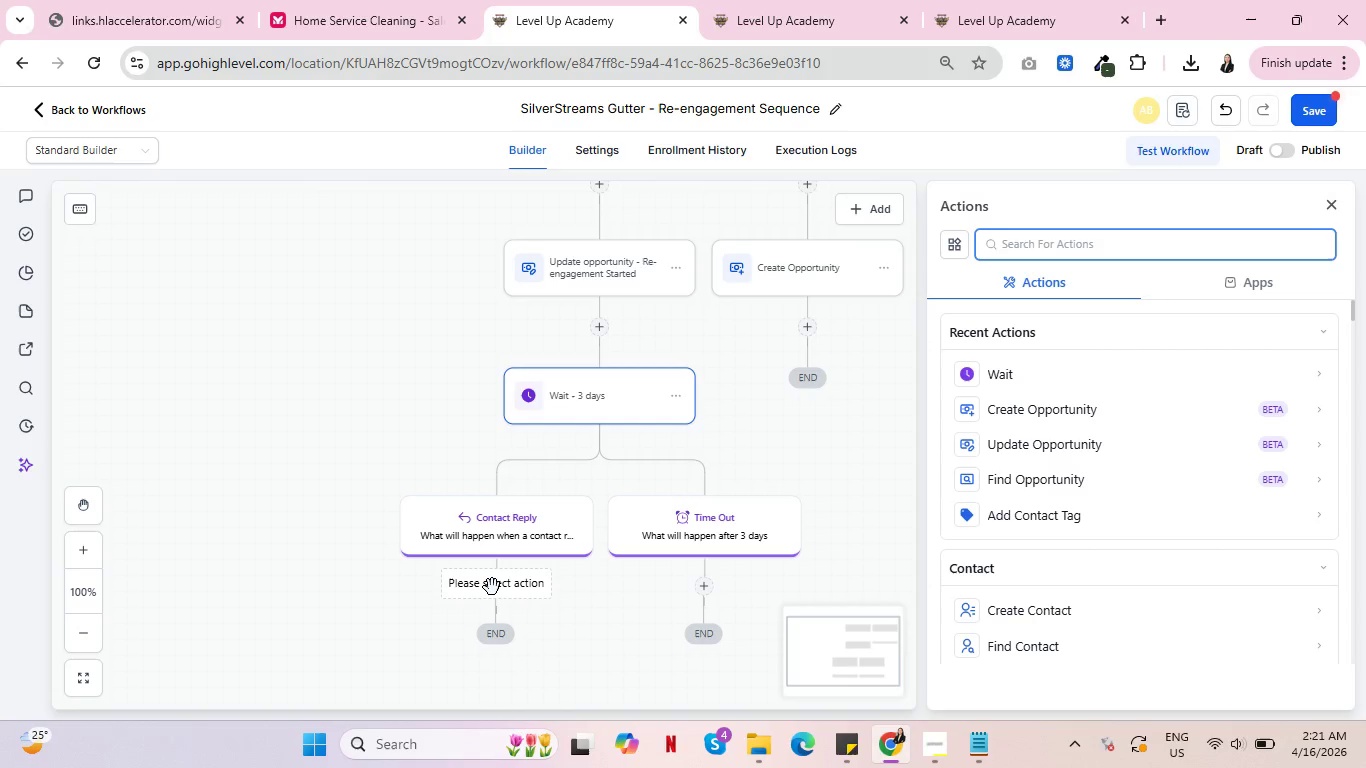 
wait(14.75)
 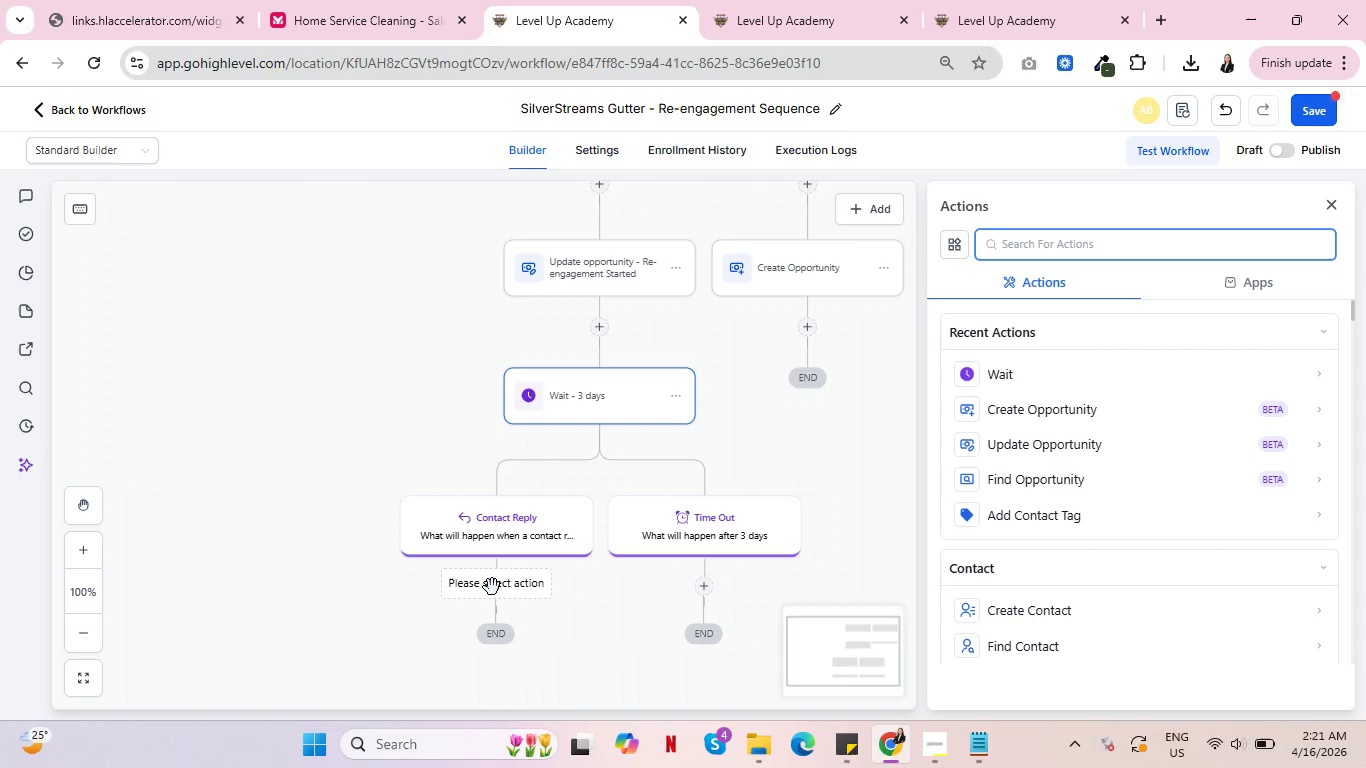 
type(if)
 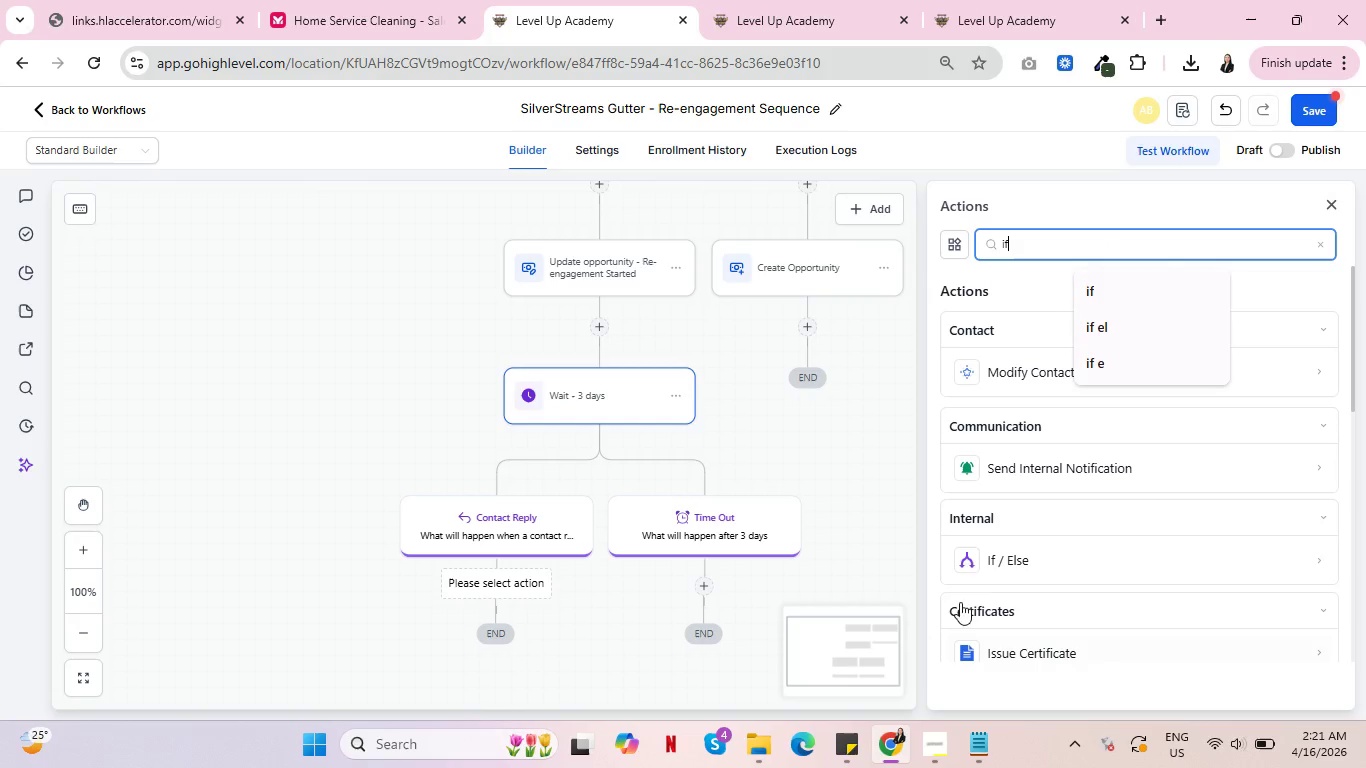 
left_click([992, 550])
 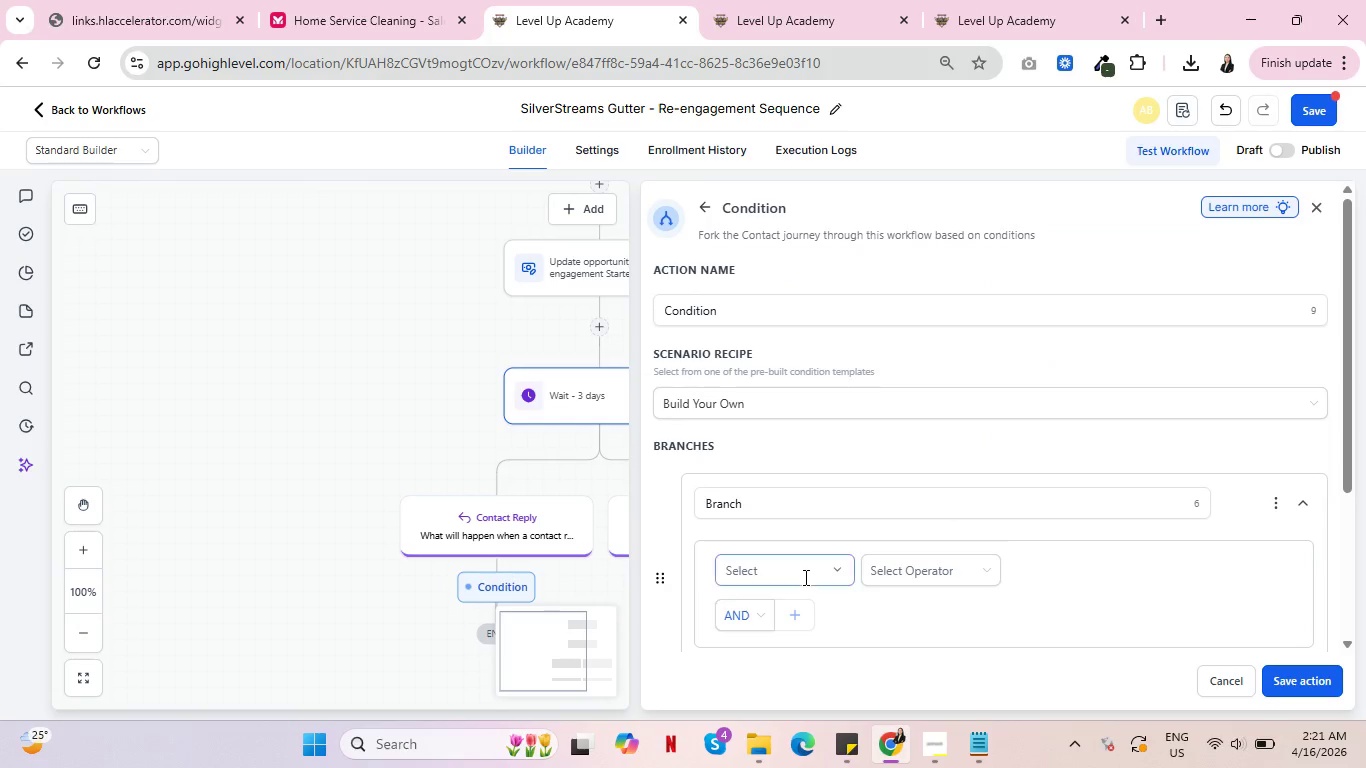 
left_click([804, 577])
 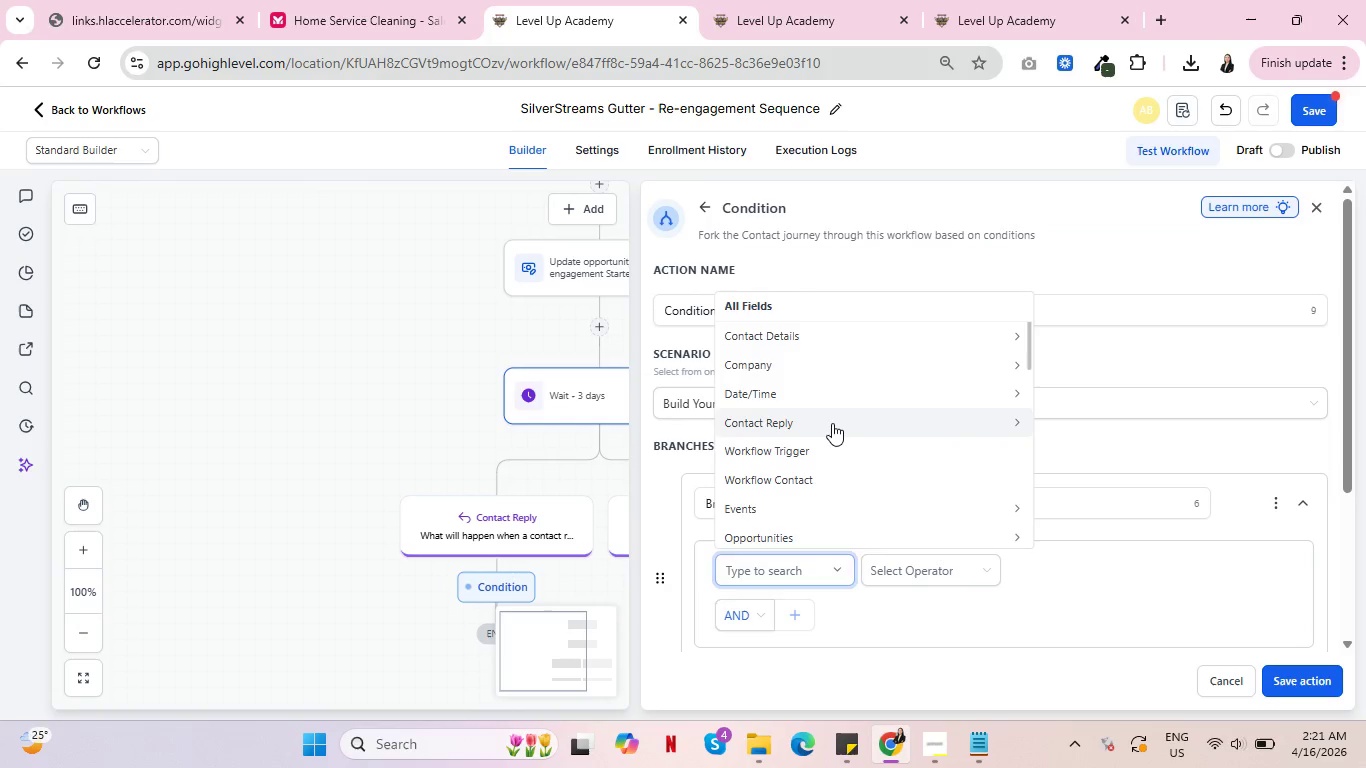 
left_click([832, 423])
 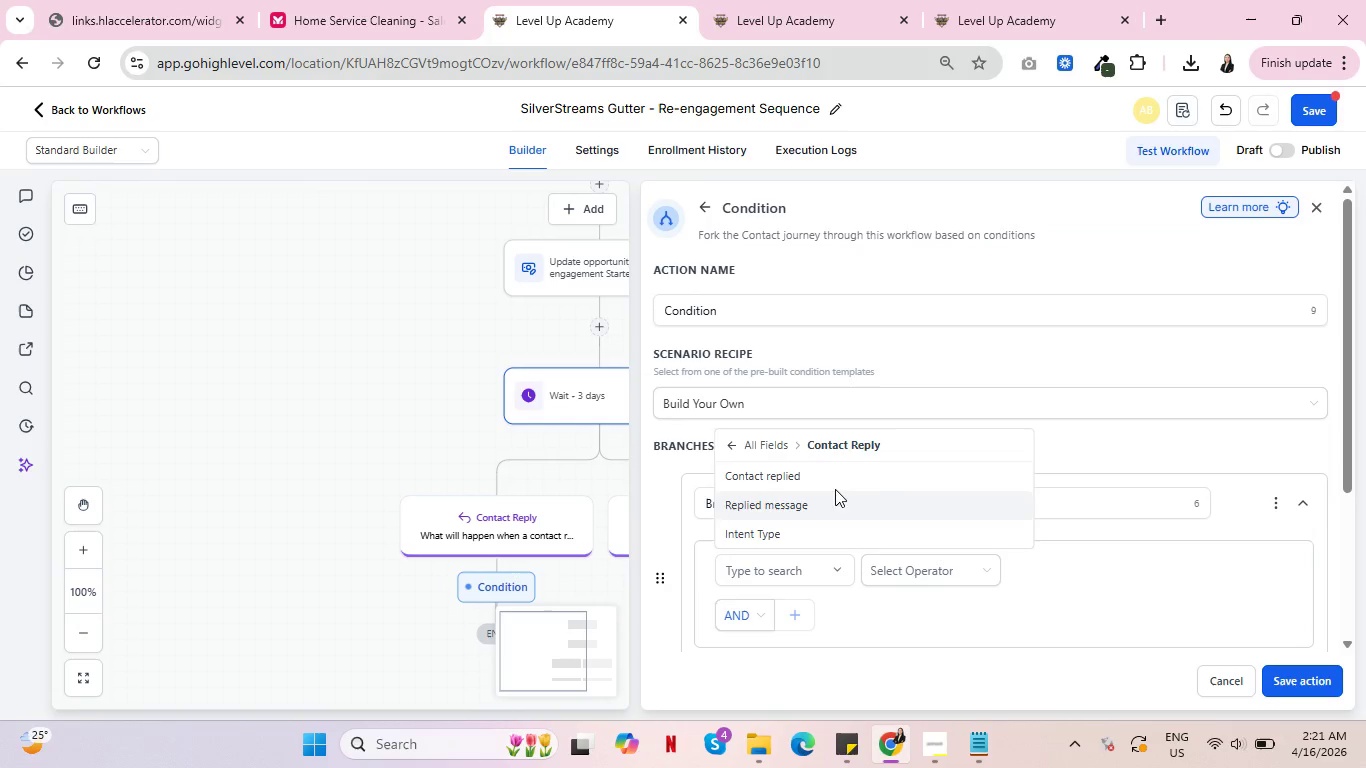 
left_click([841, 479])
 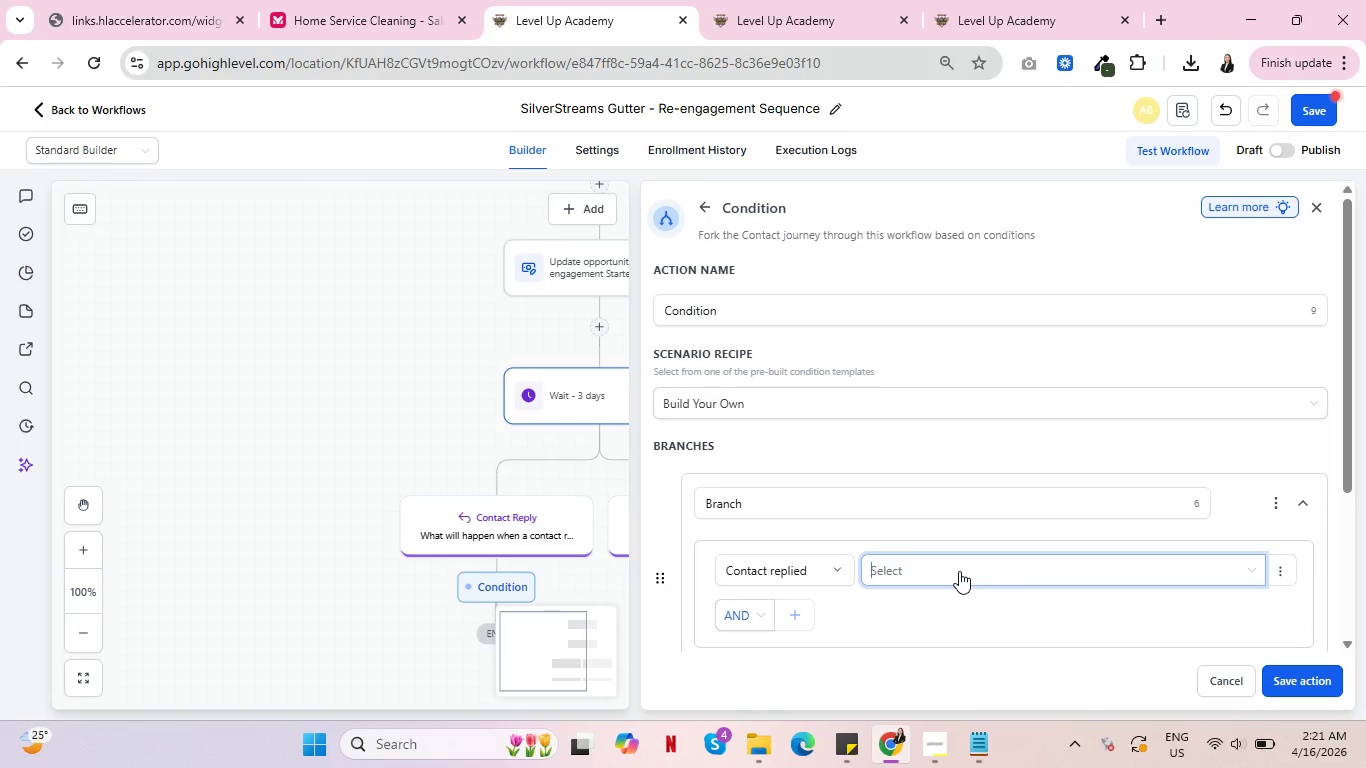 
left_click([959, 571])
 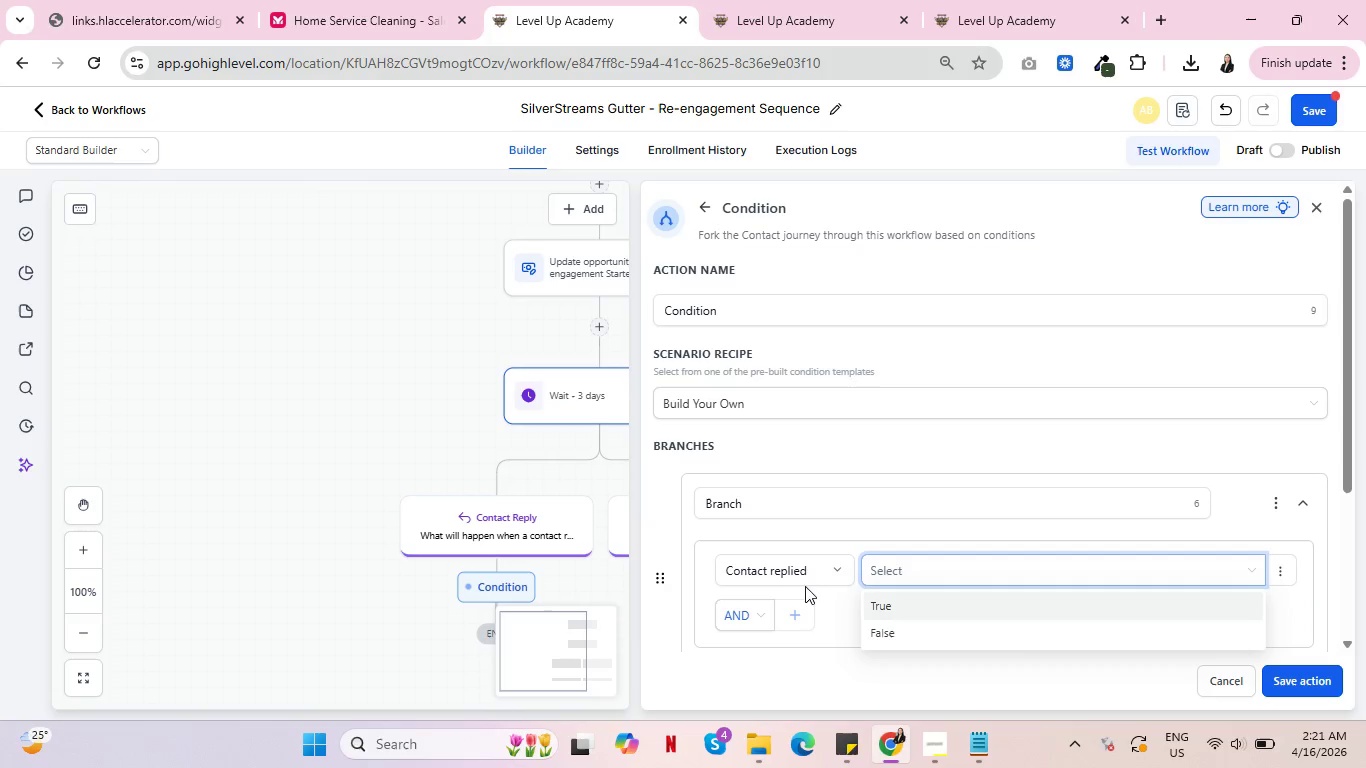 
left_click([808, 577])
 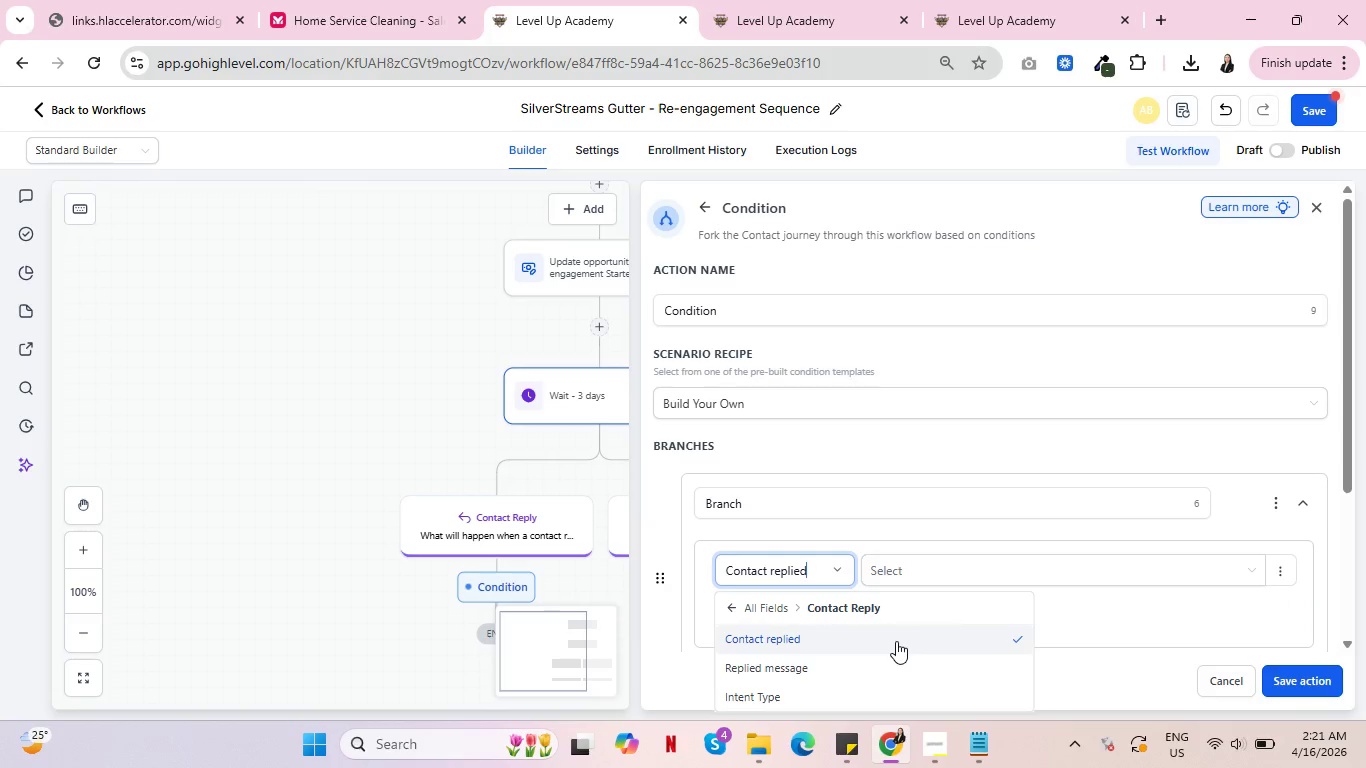 
scroll: coordinate [895, 641], scroll_direction: down, amount: 1.0
 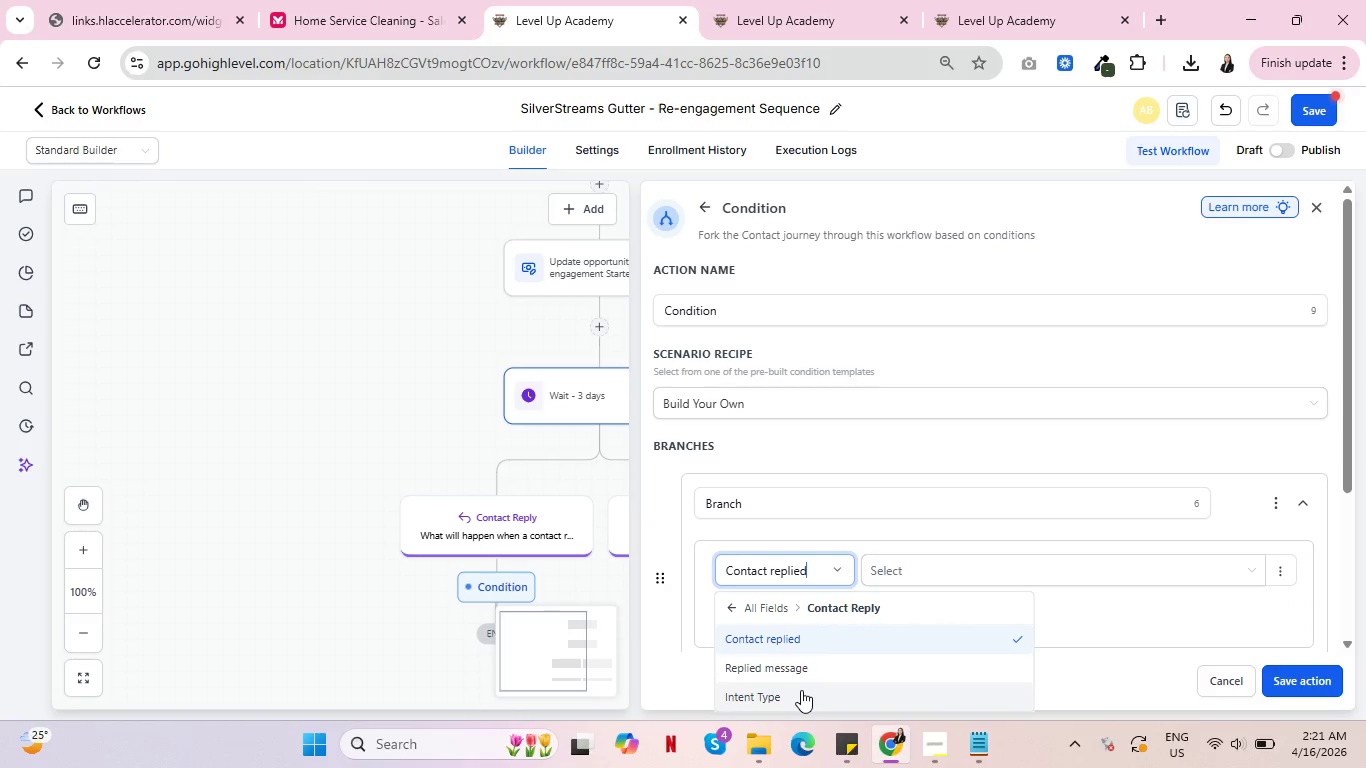 
left_click([801, 690])
 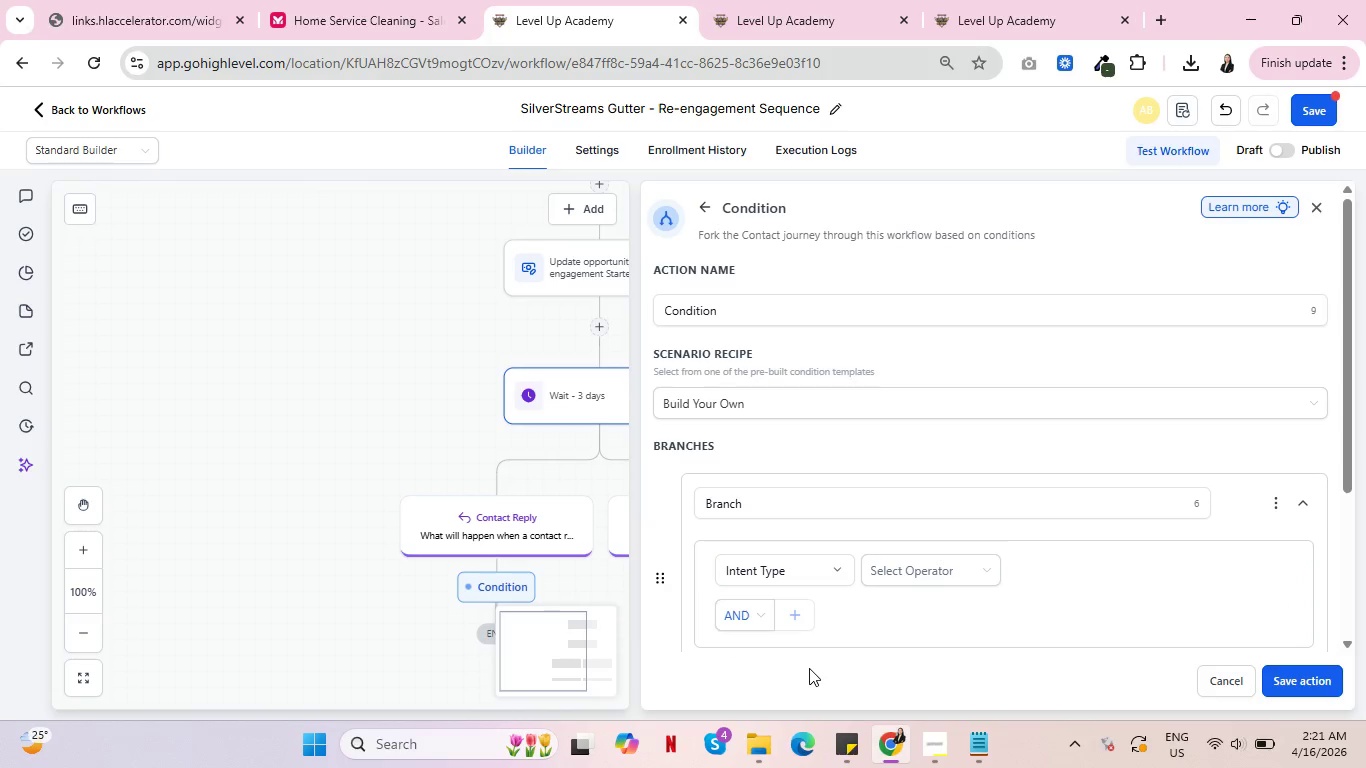 
wait(9.86)
 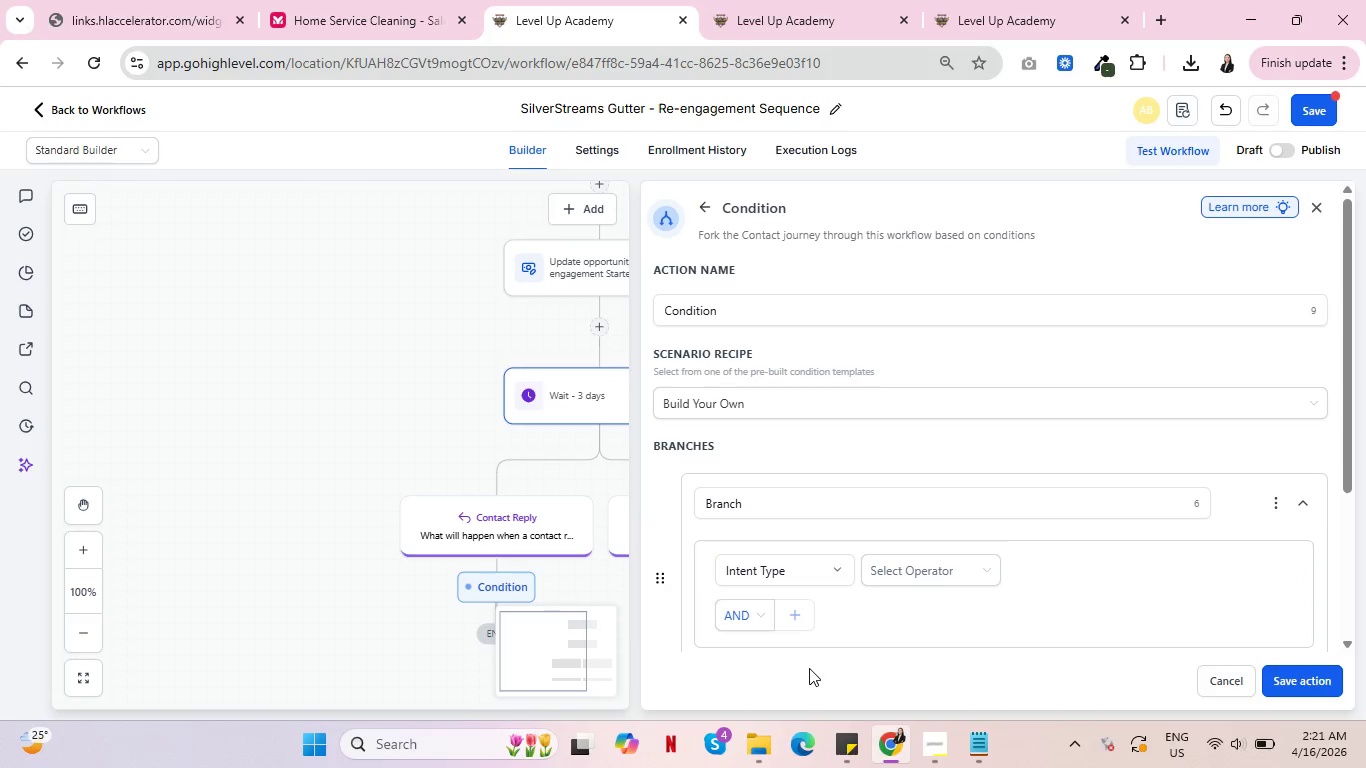 
left_click([930, 571])
 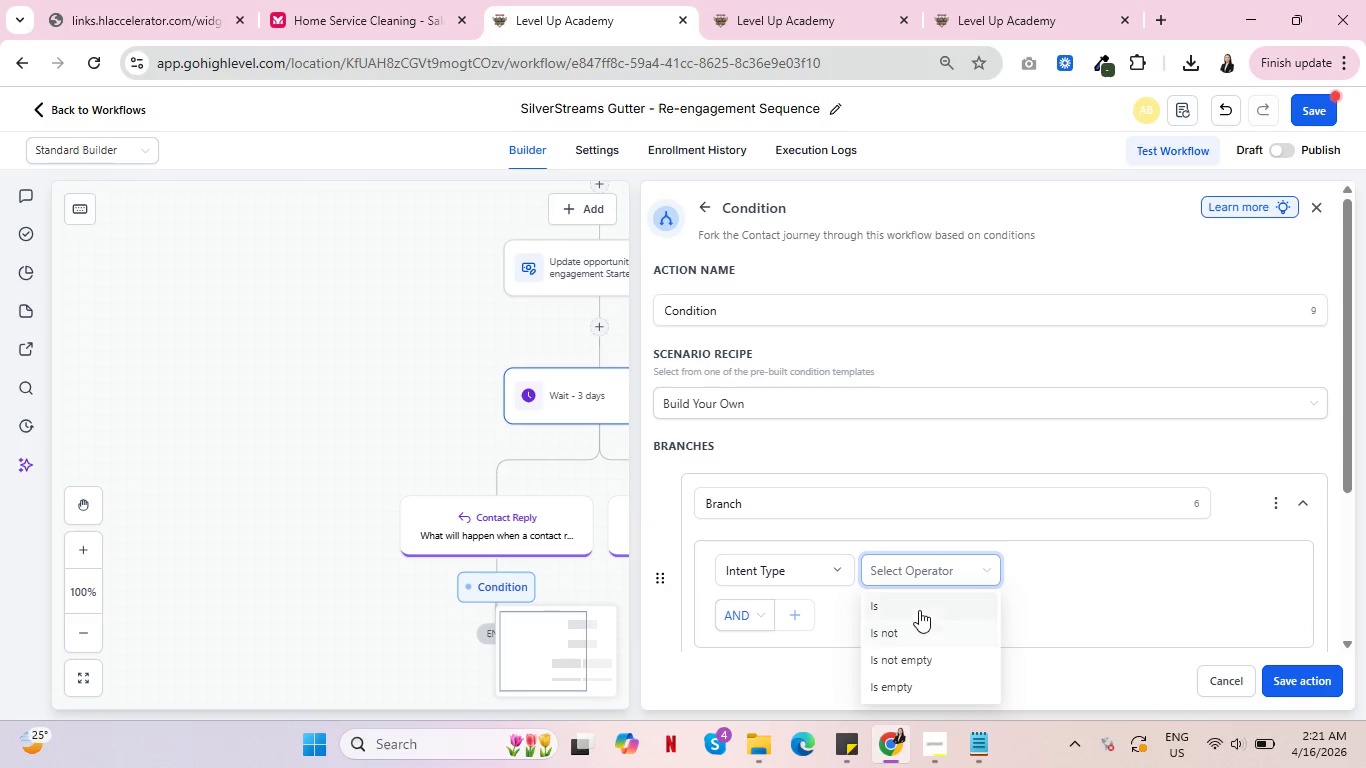 
double_click([1120, 573])
 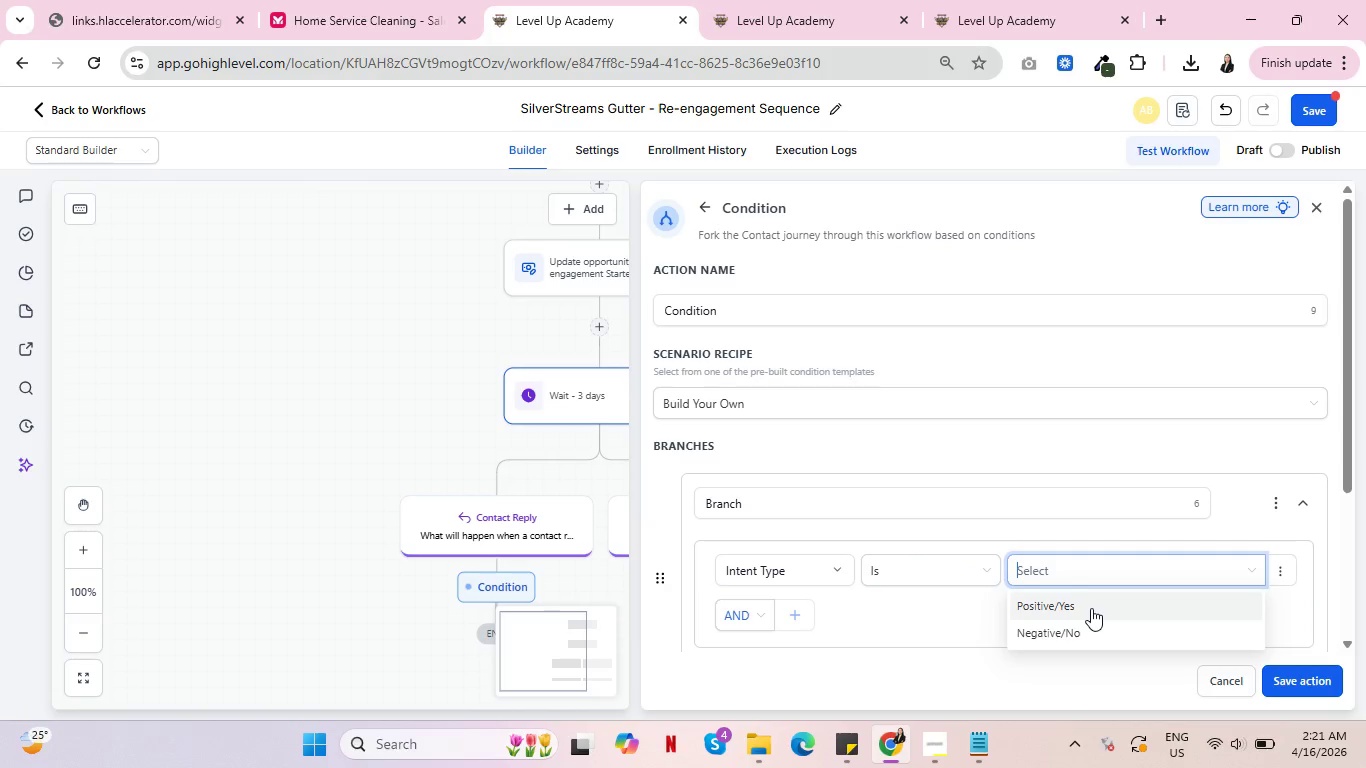 
left_click([1091, 608])
 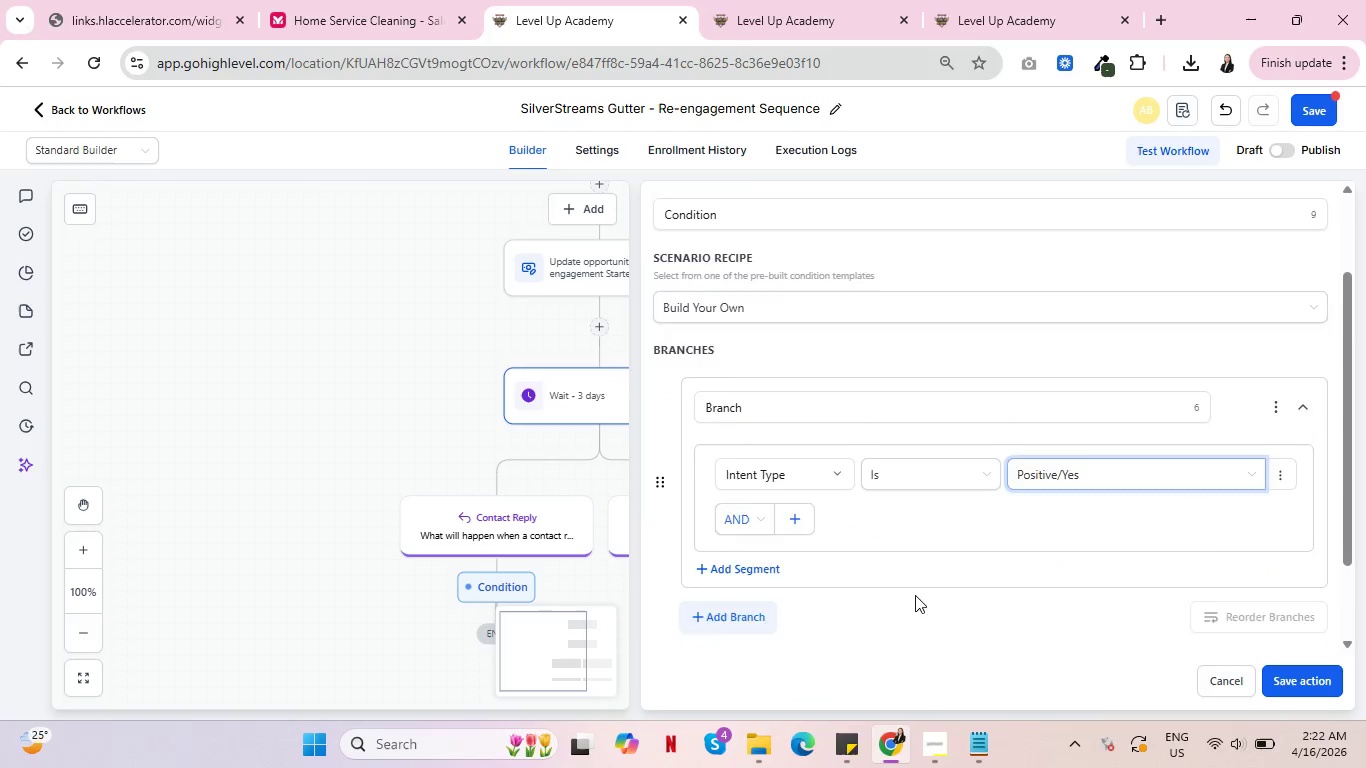 
scroll: coordinate [921, 594], scroll_direction: down, amount: 4.0
 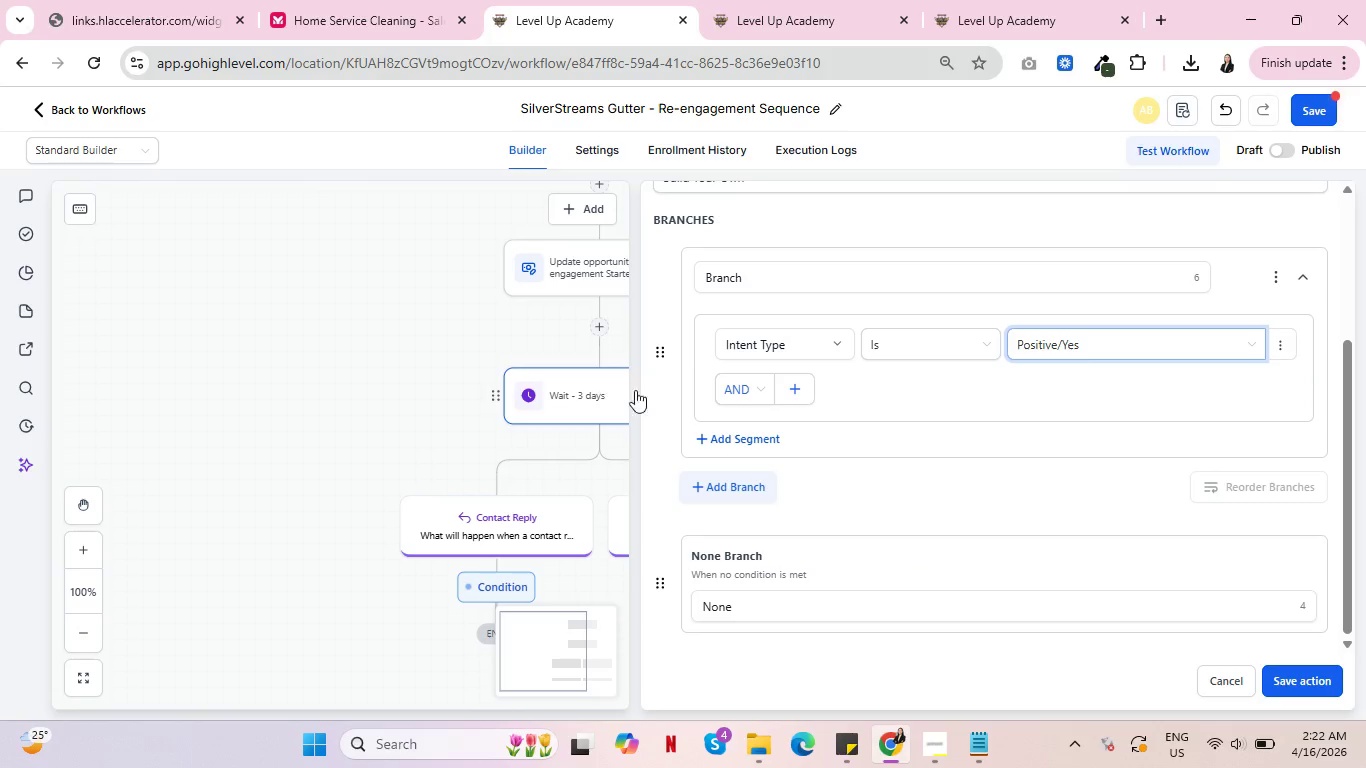 
wait(6.86)
 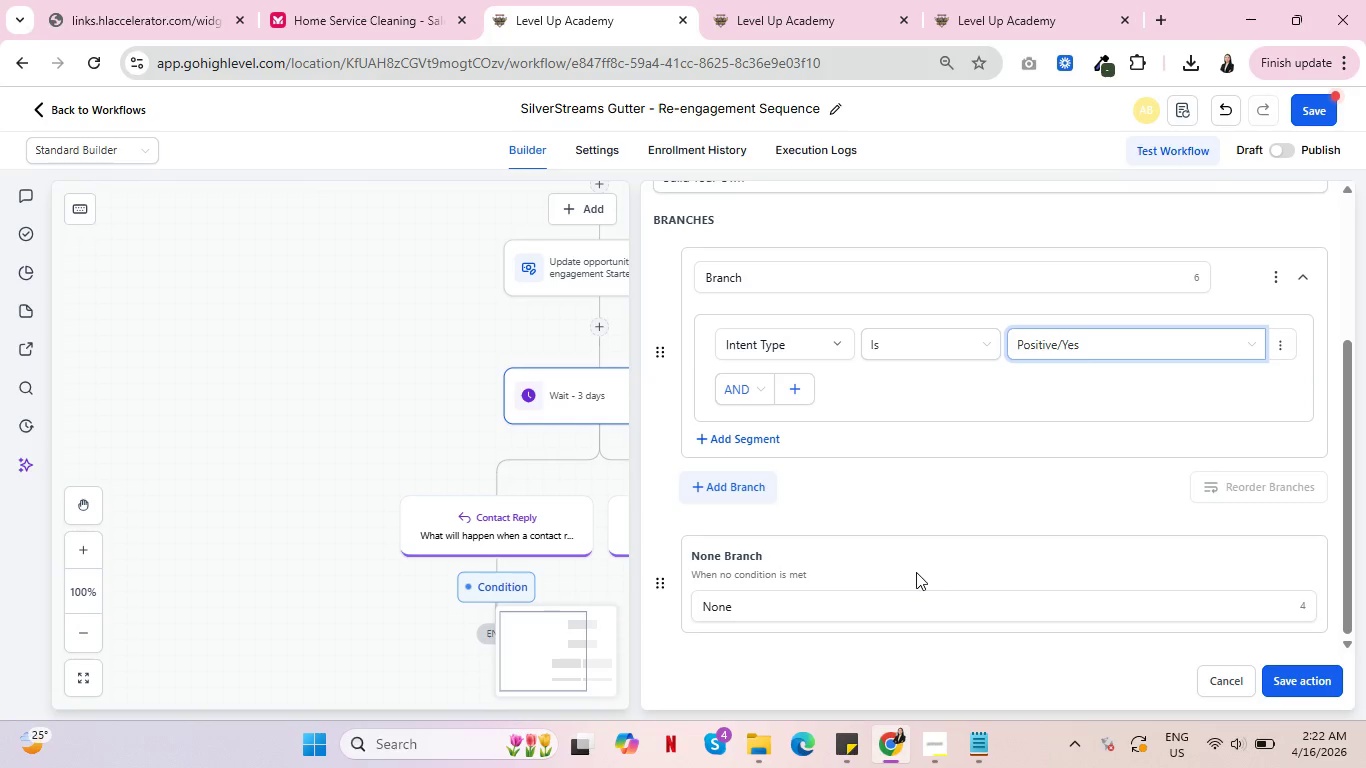 
left_click([739, 457])
 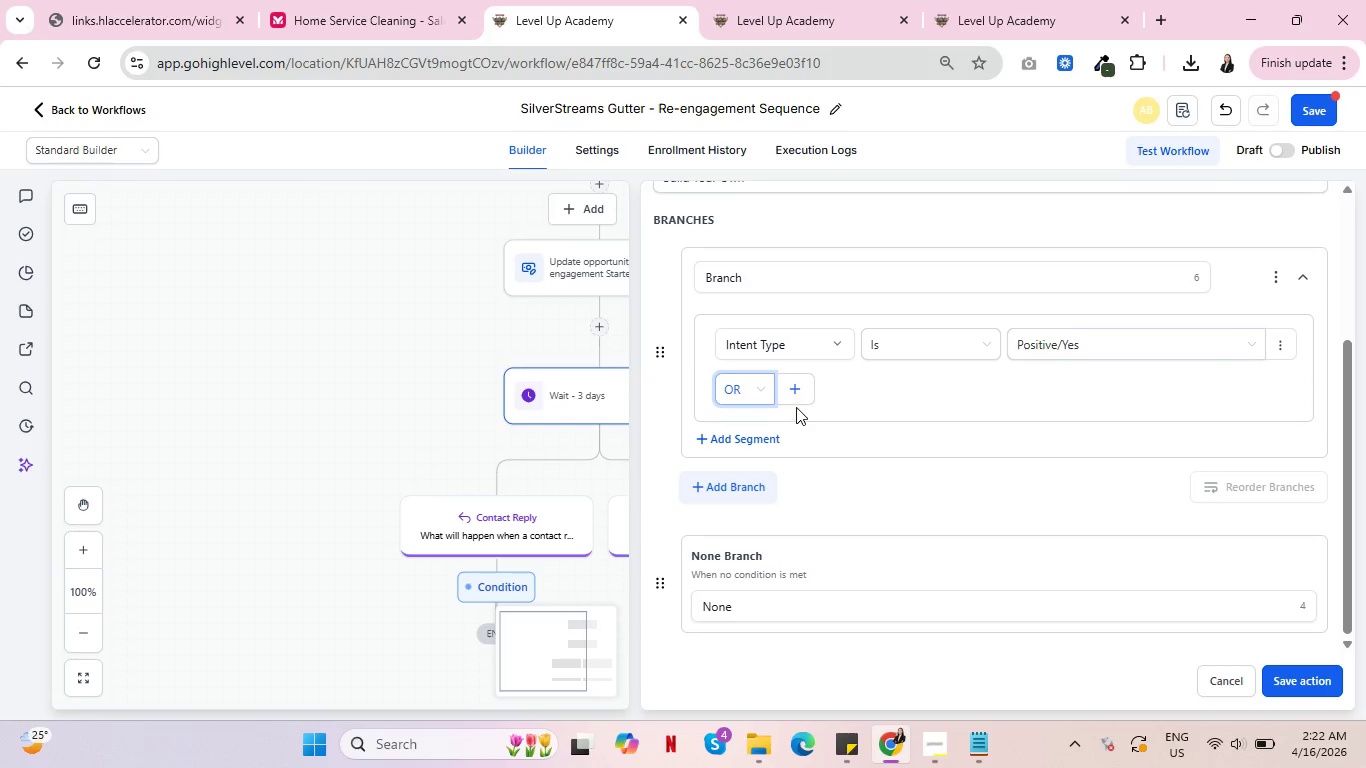 
left_click([797, 404])
 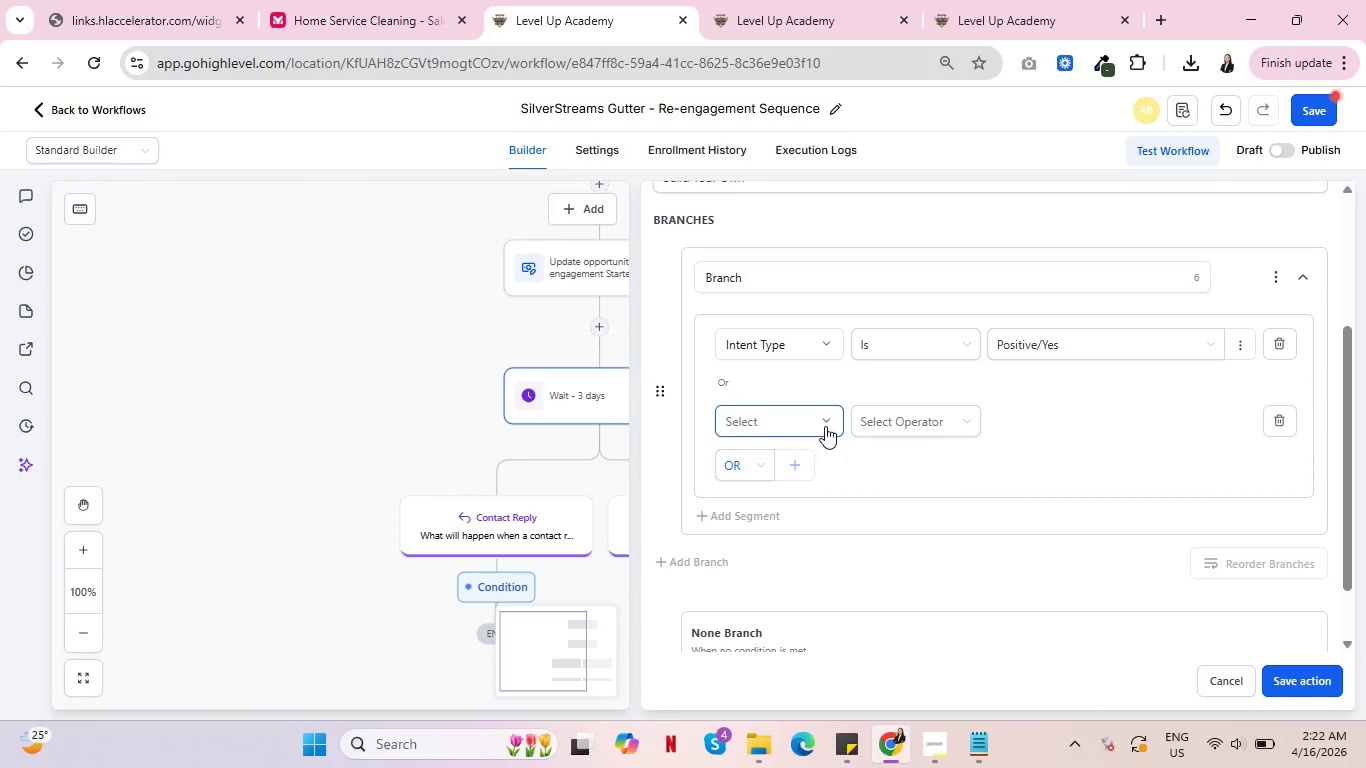 
left_click([825, 426])
 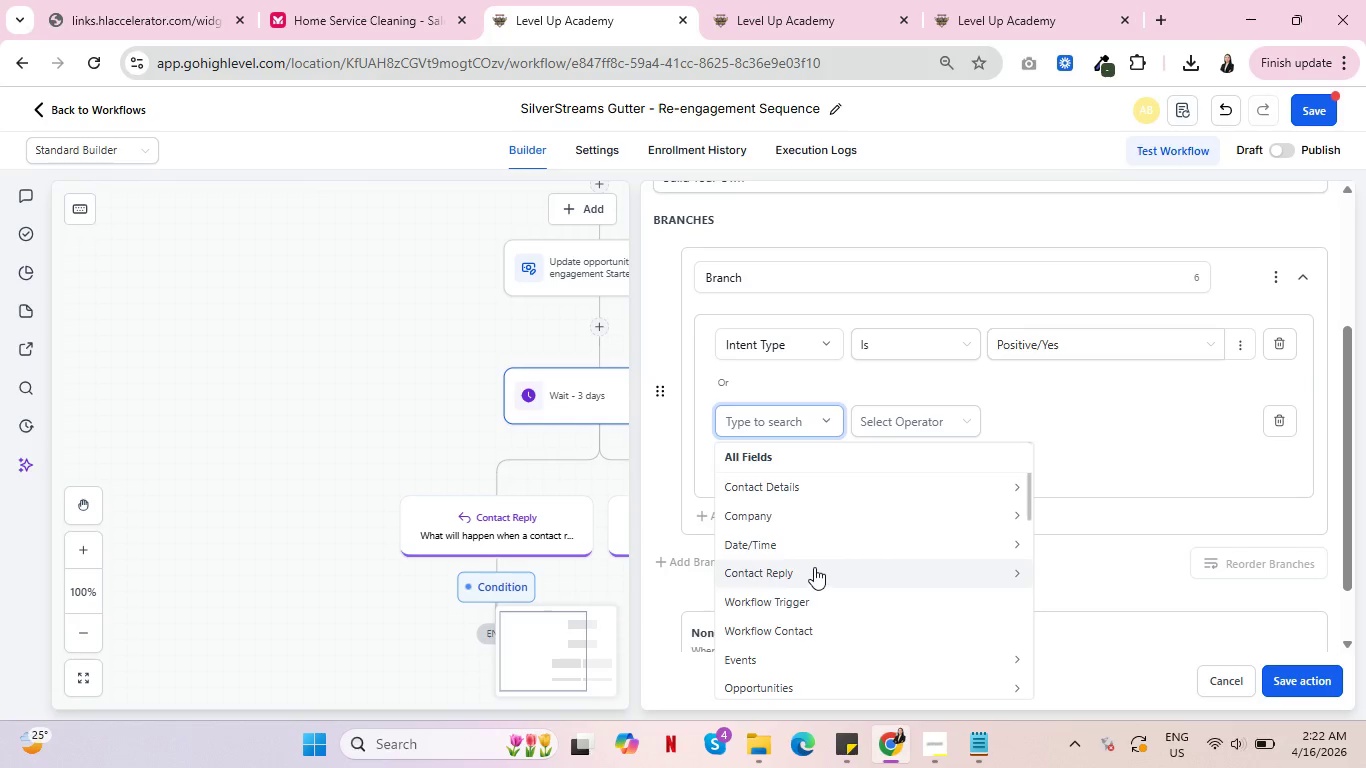 
left_click([815, 566])
 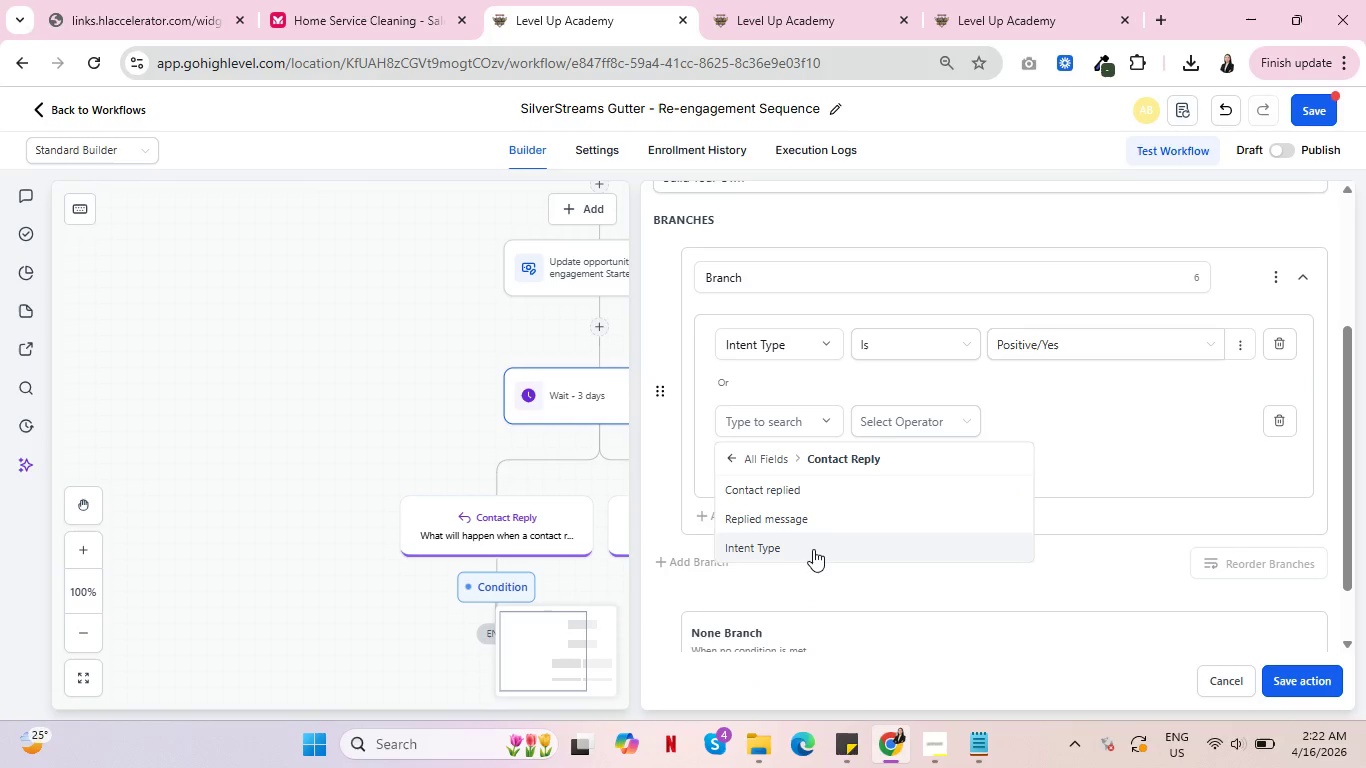 
left_click([813, 549])
 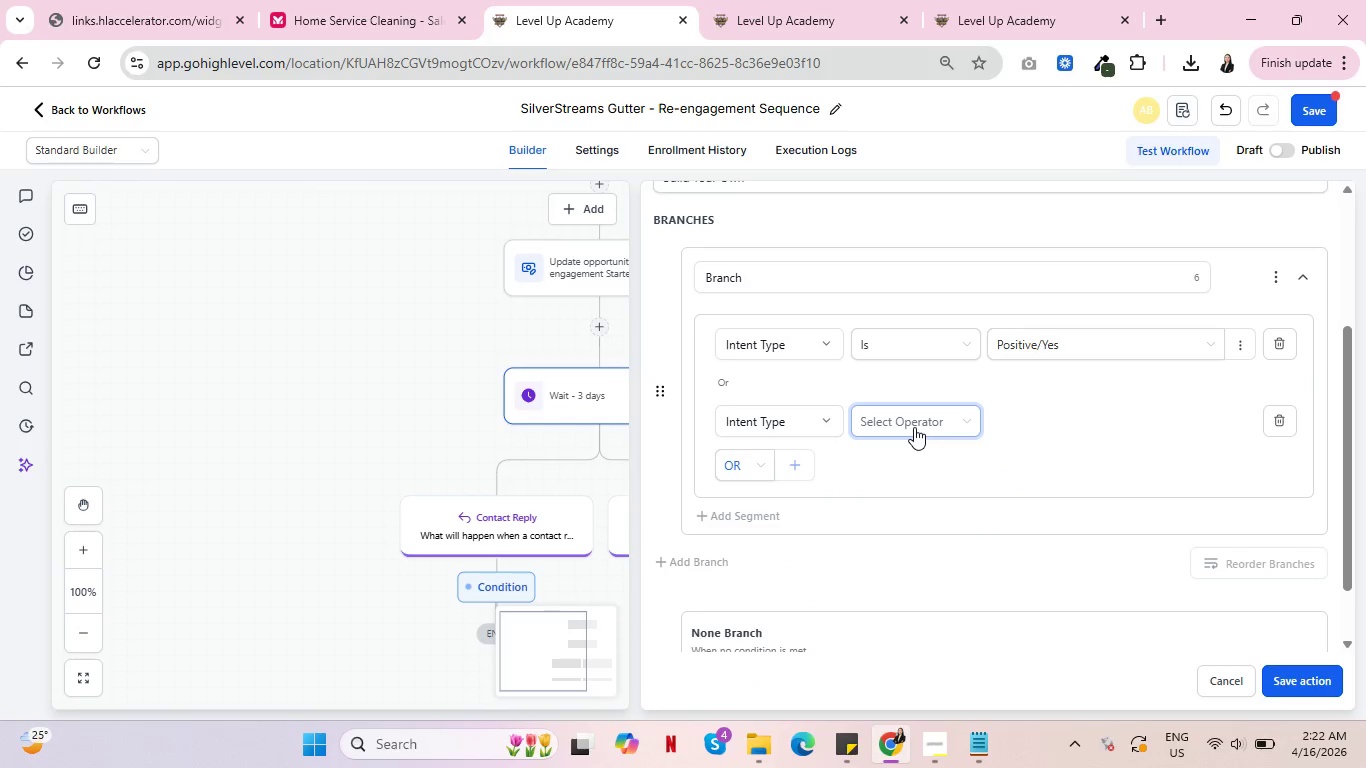 
left_click([914, 427])
 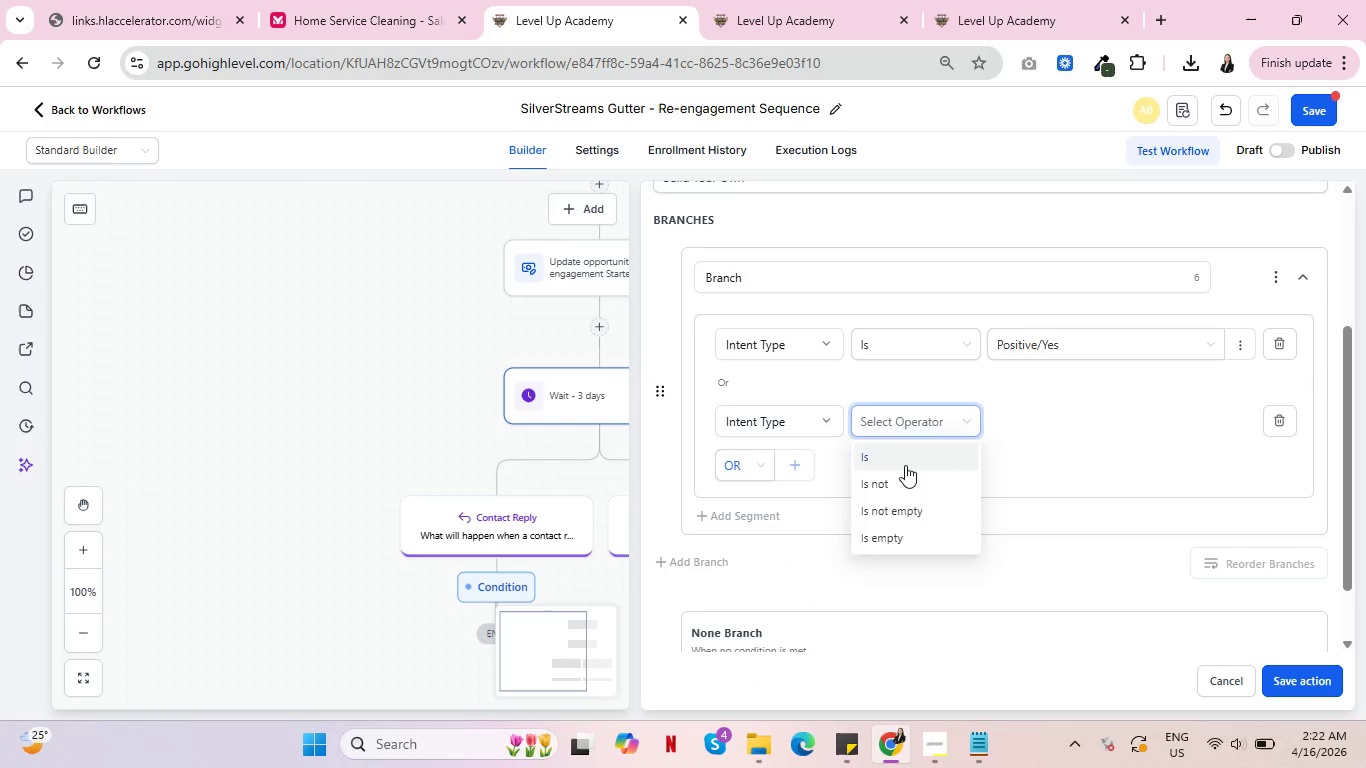 
left_click([905, 465])
 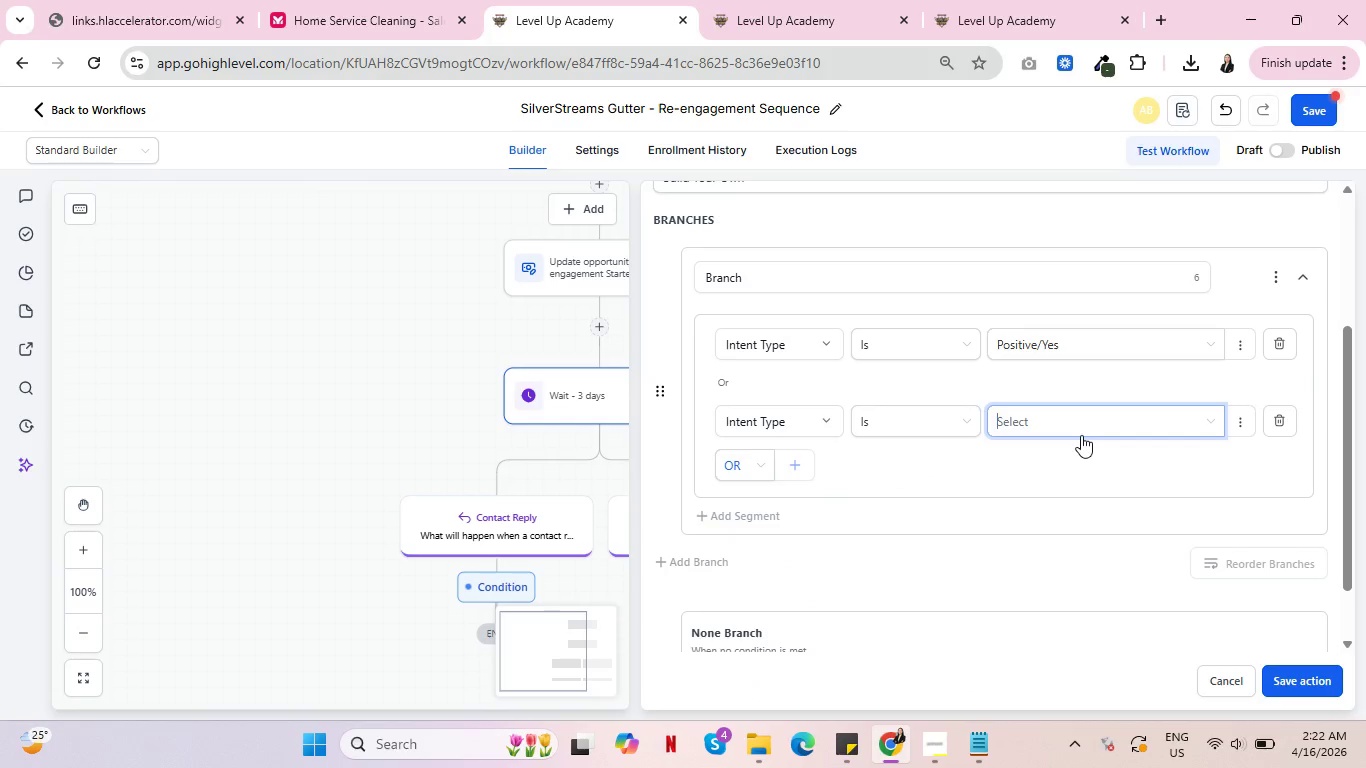 
left_click([1081, 435])
 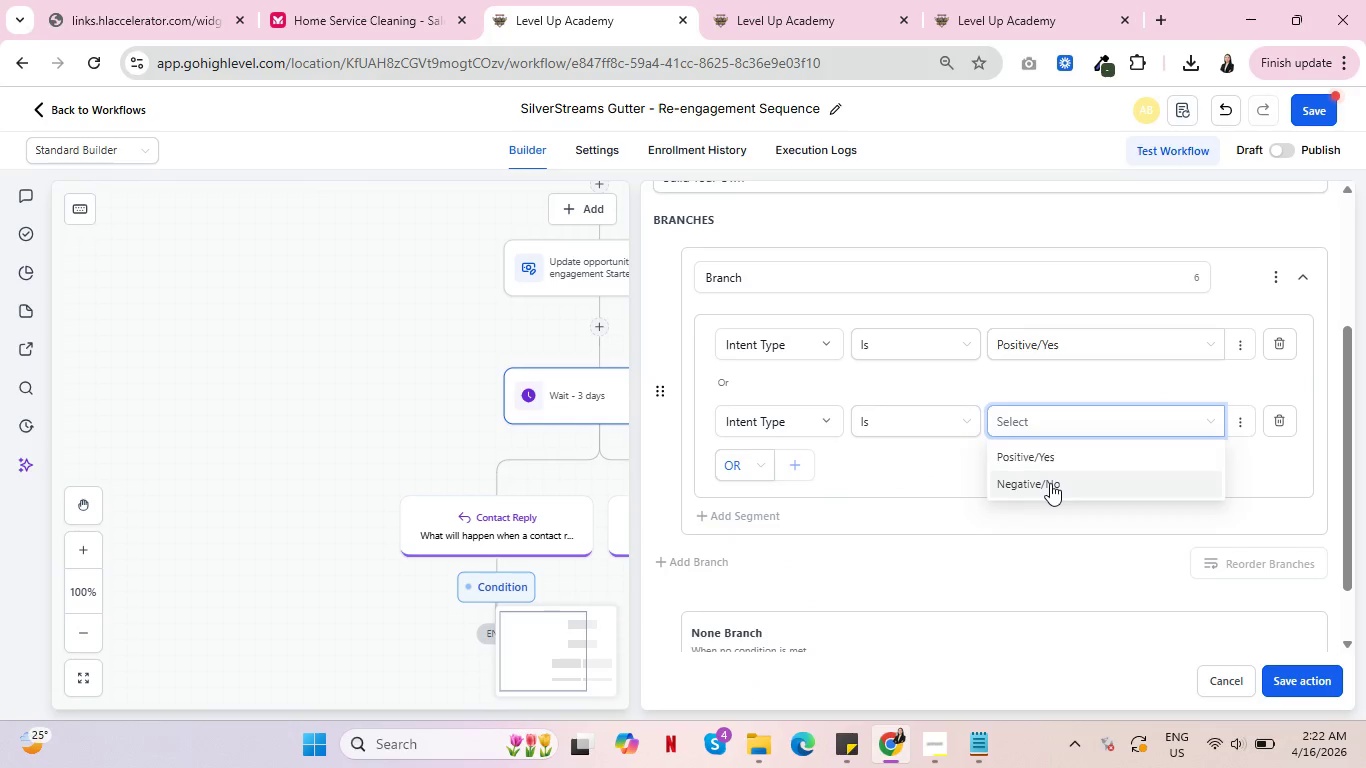 
left_click([1050, 483])
 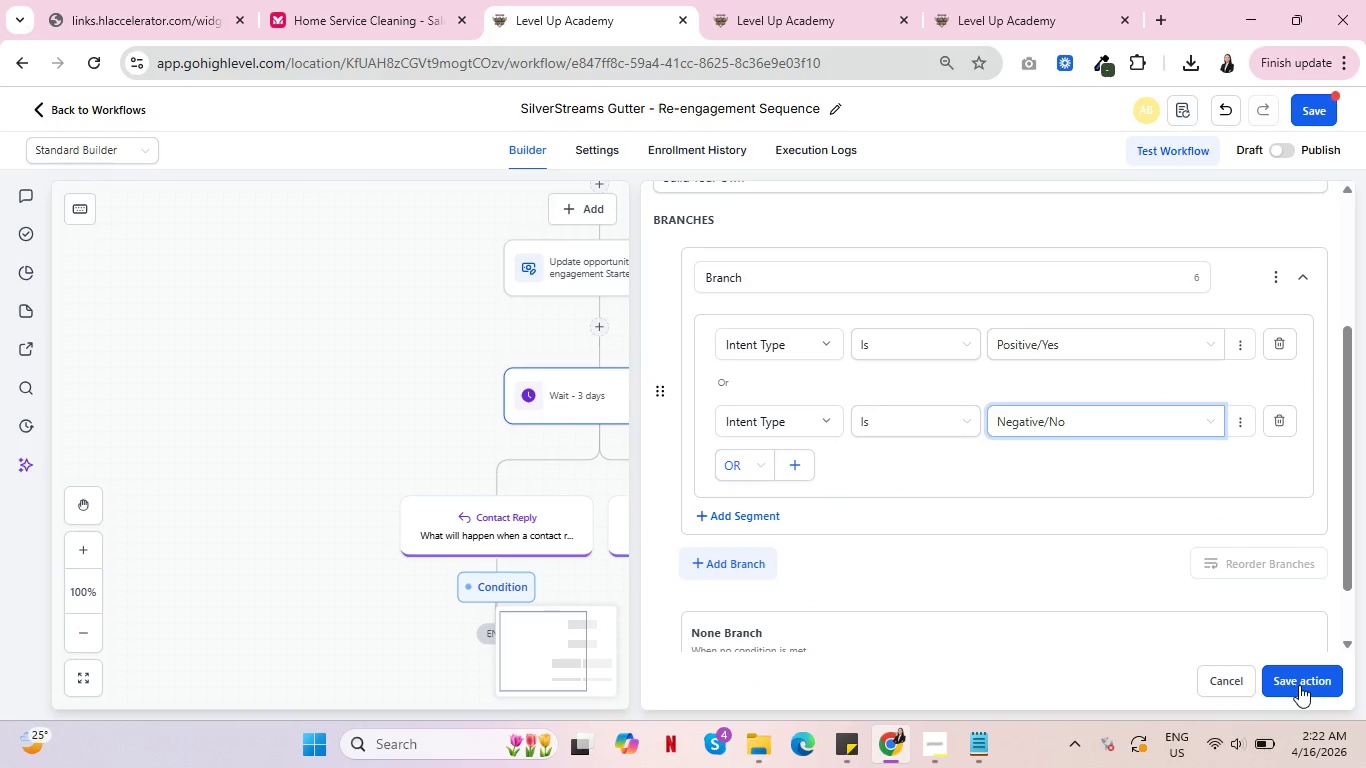 
left_click([1299, 685])
 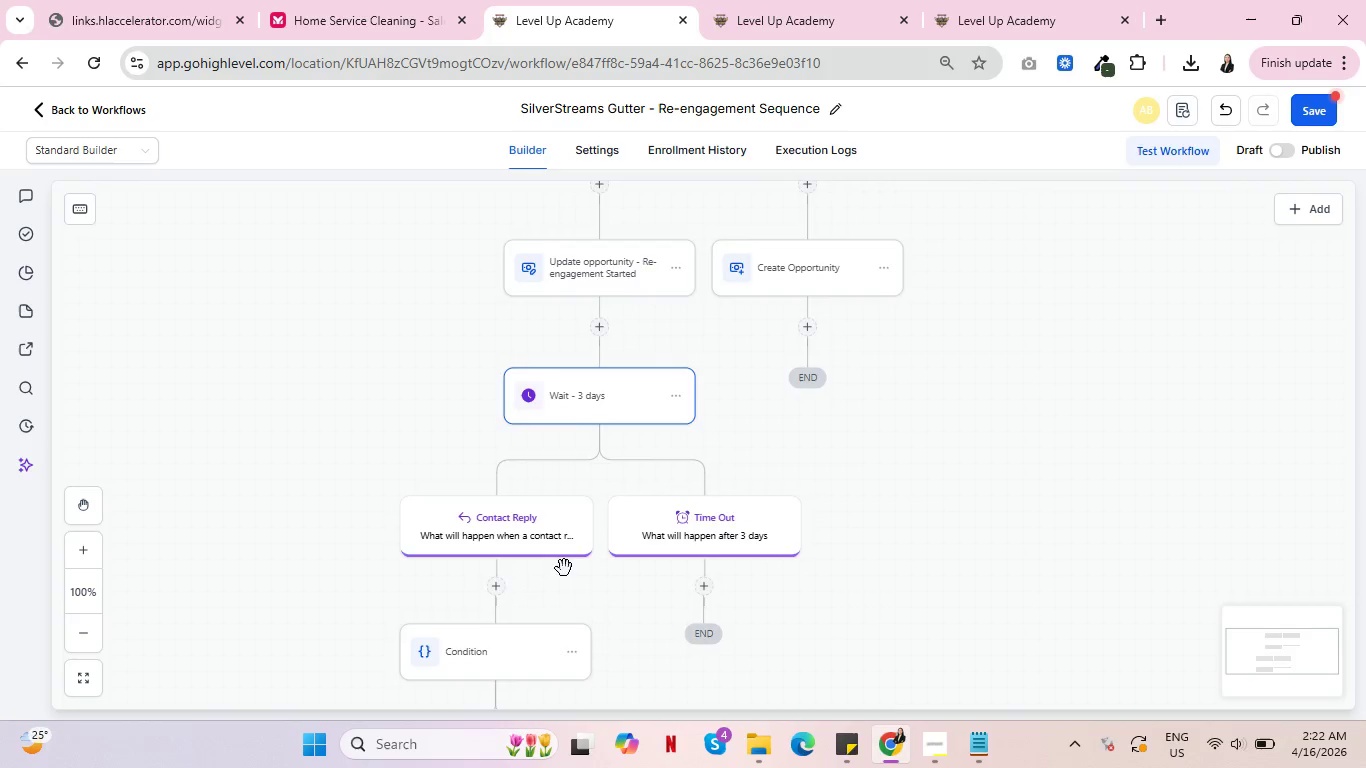 
scroll: coordinate [1008, 555], scroll_direction: down, amount: 6.0
 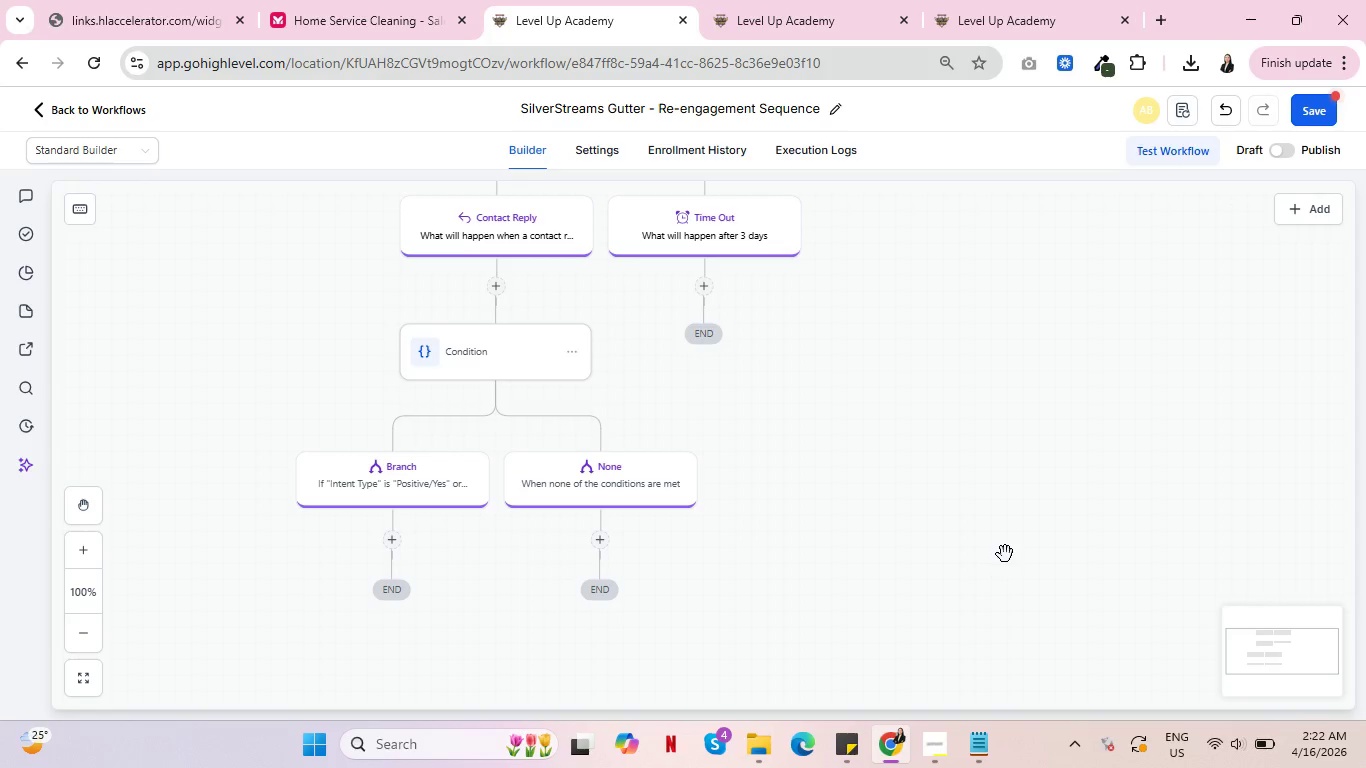 
wait(9.36)
 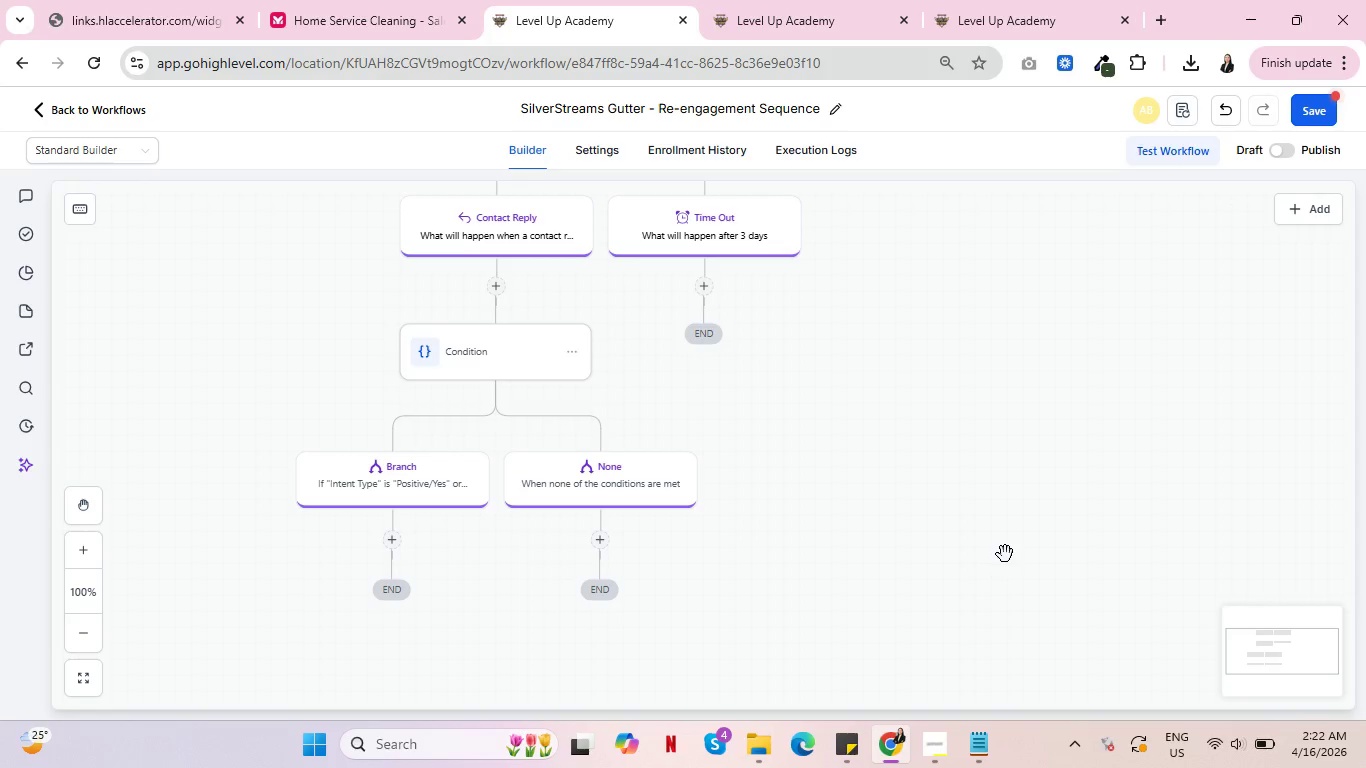 
scroll: coordinate [898, 553], scroll_direction: up, amount: 3.0
 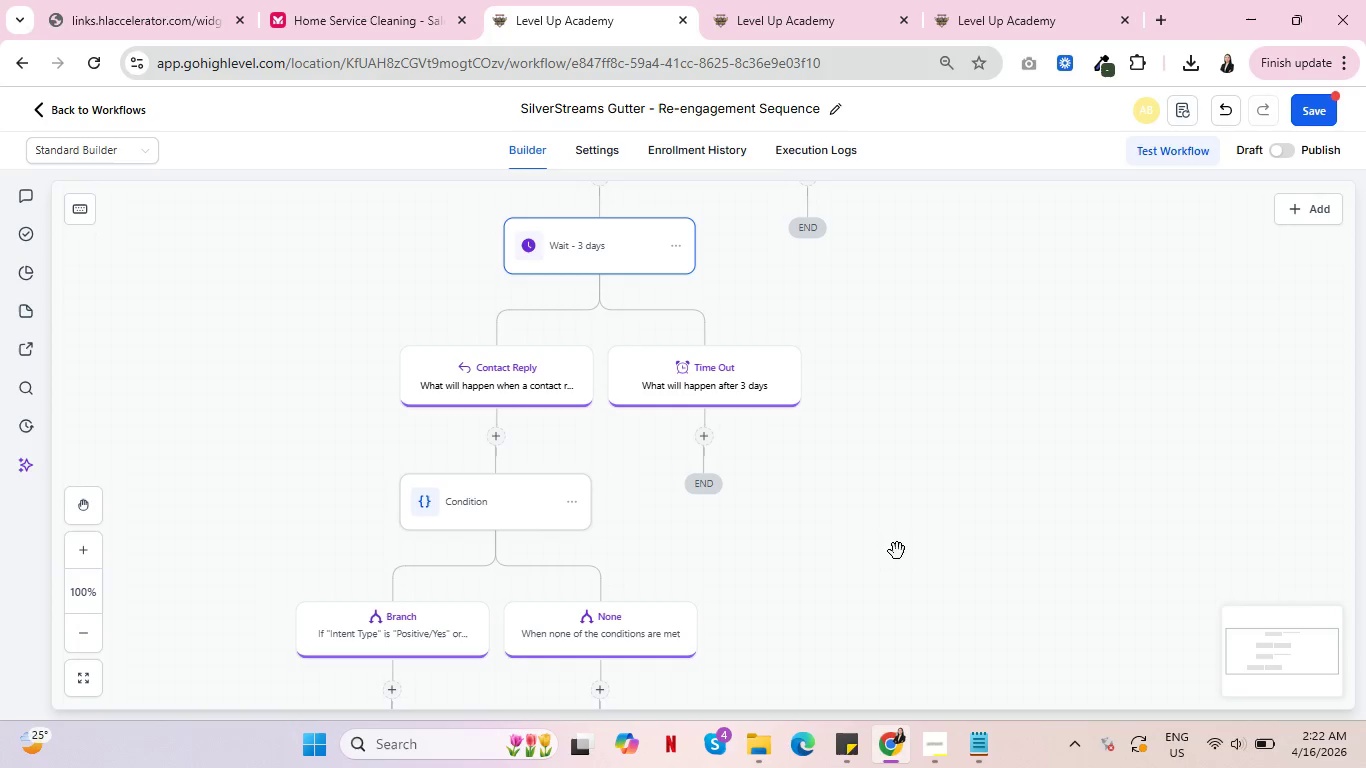 
scroll: coordinate [897, 551], scroll_direction: down, amount: 2.0
 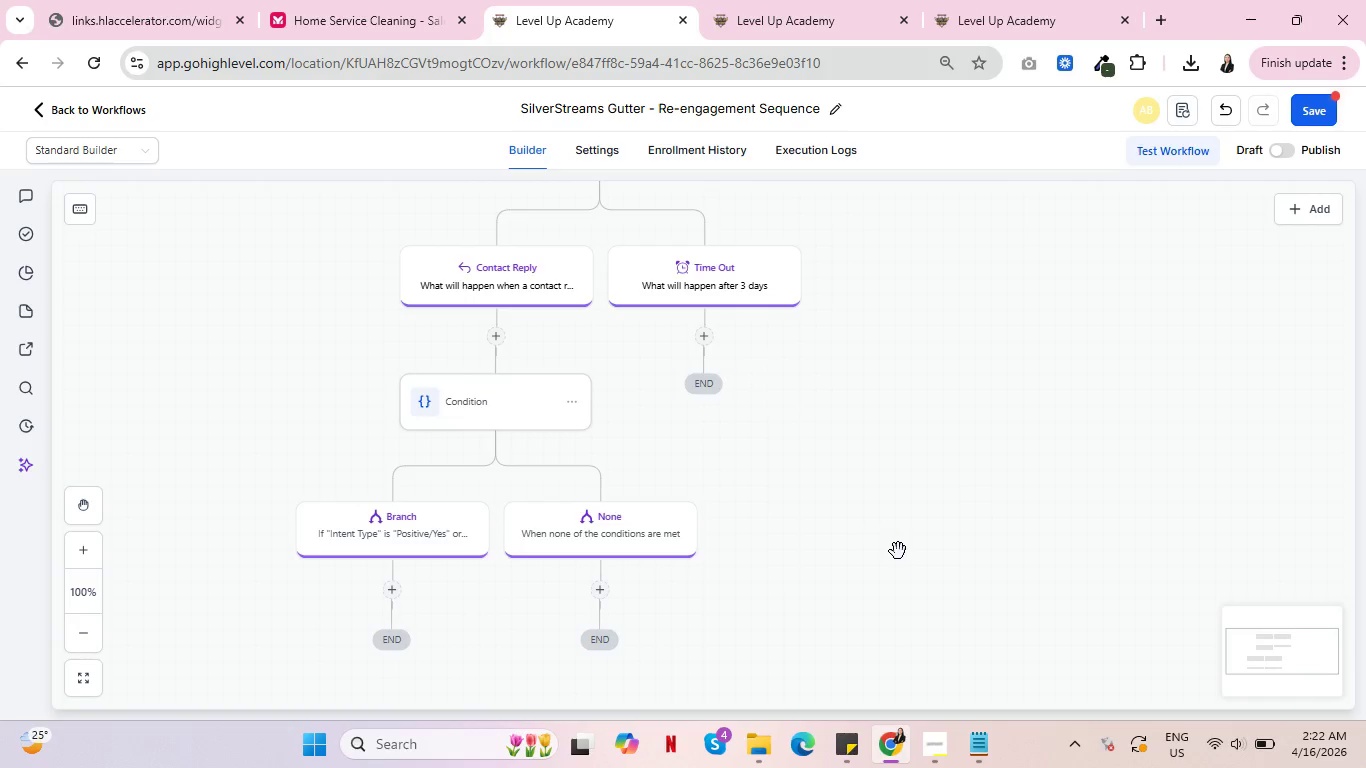 
scroll: coordinate [899, 551], scroll_direction: up, amount: 10.0
 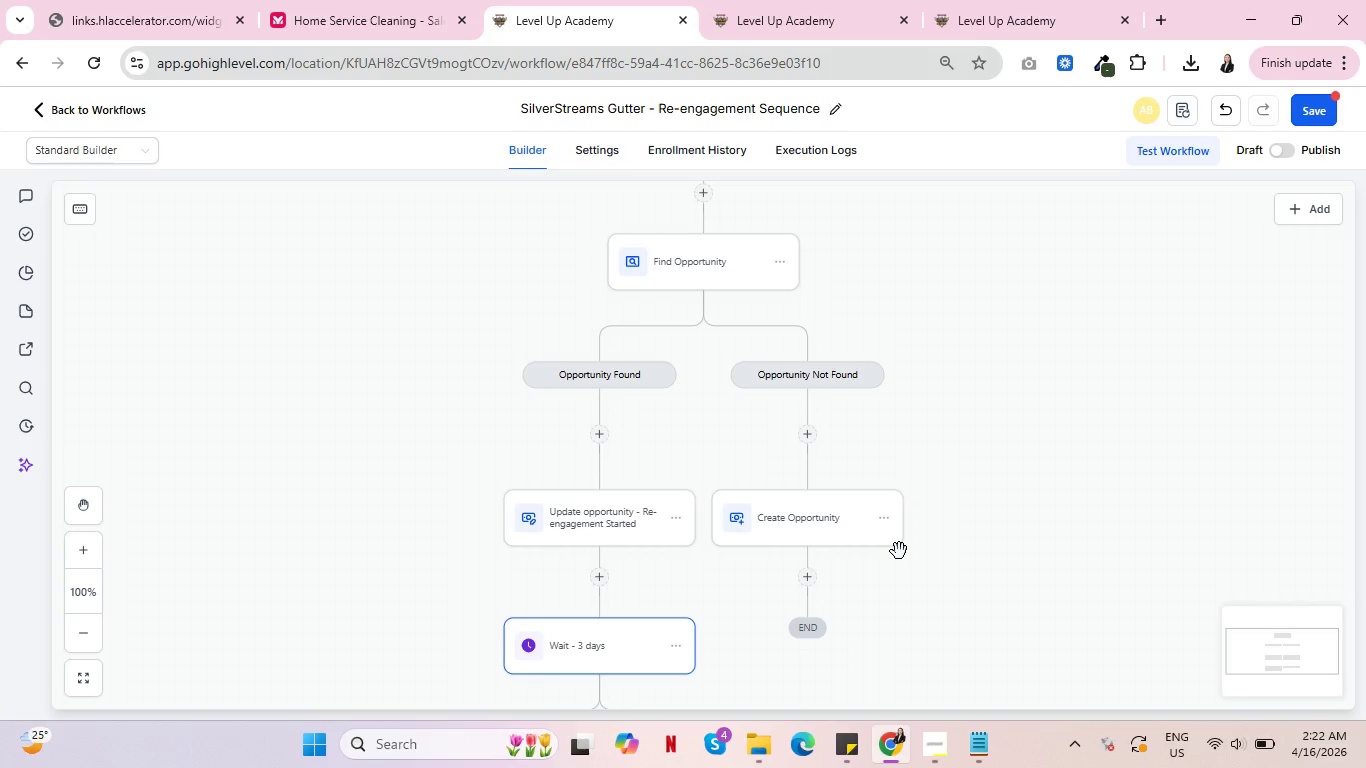 
wait(6.43)
 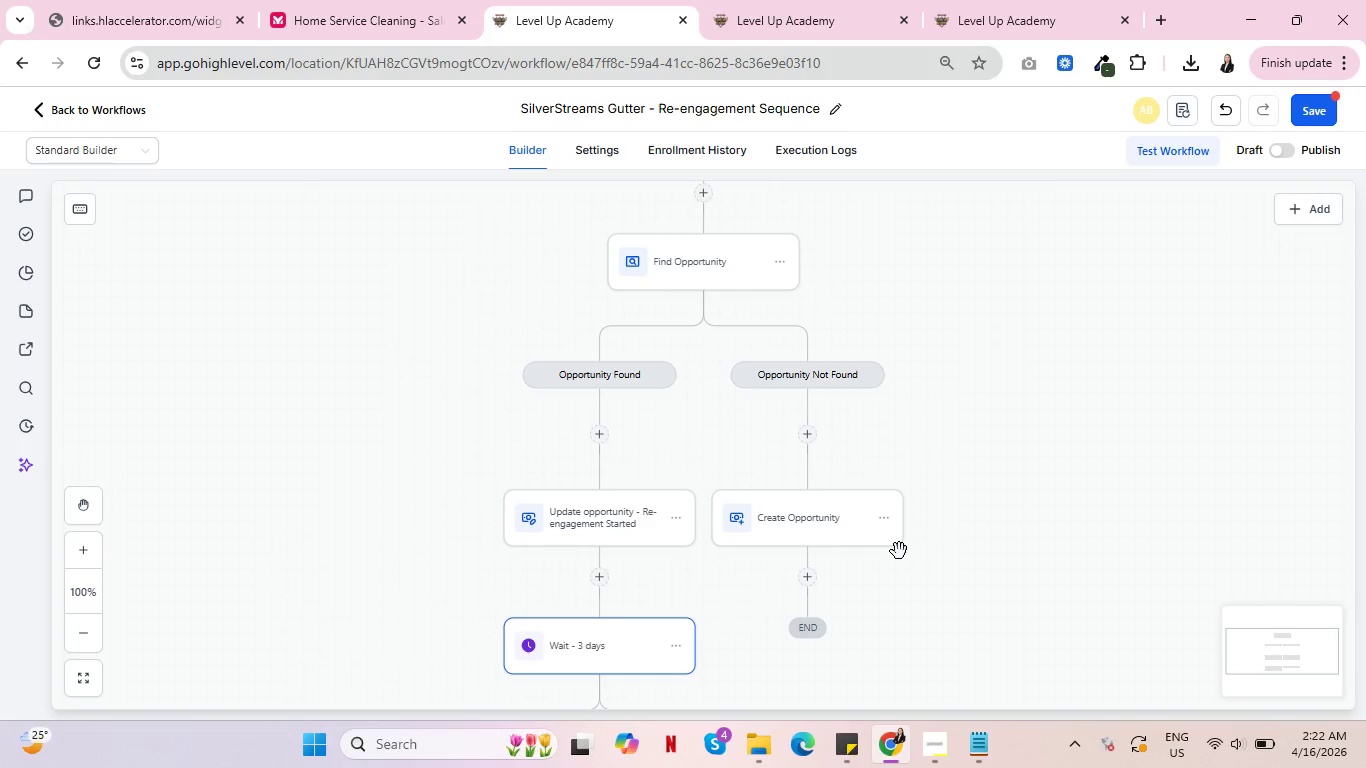 
scroll: coordinate [467, 552], scroll_direction: down, amount: 9.0